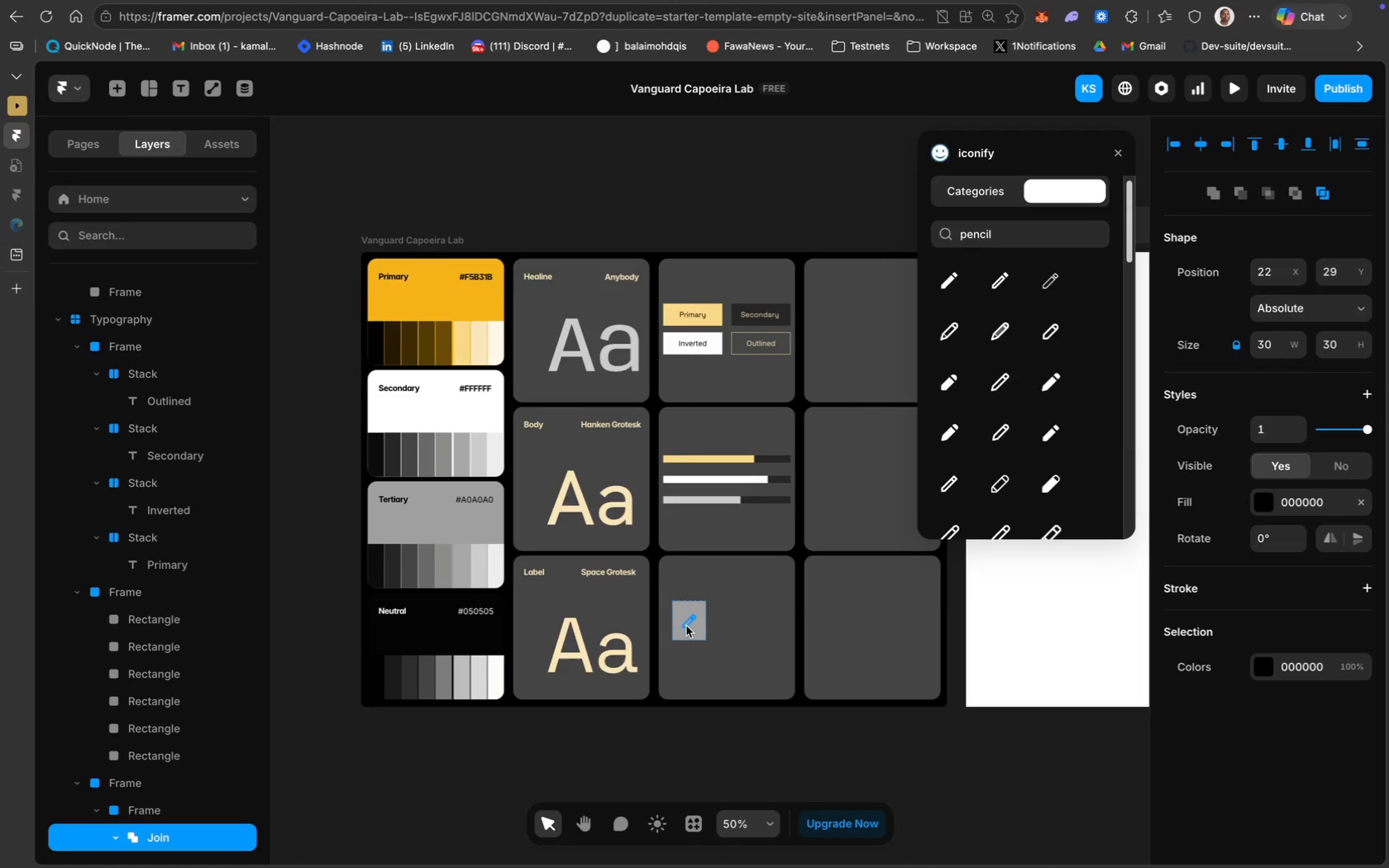 
key(ArrowRight)
 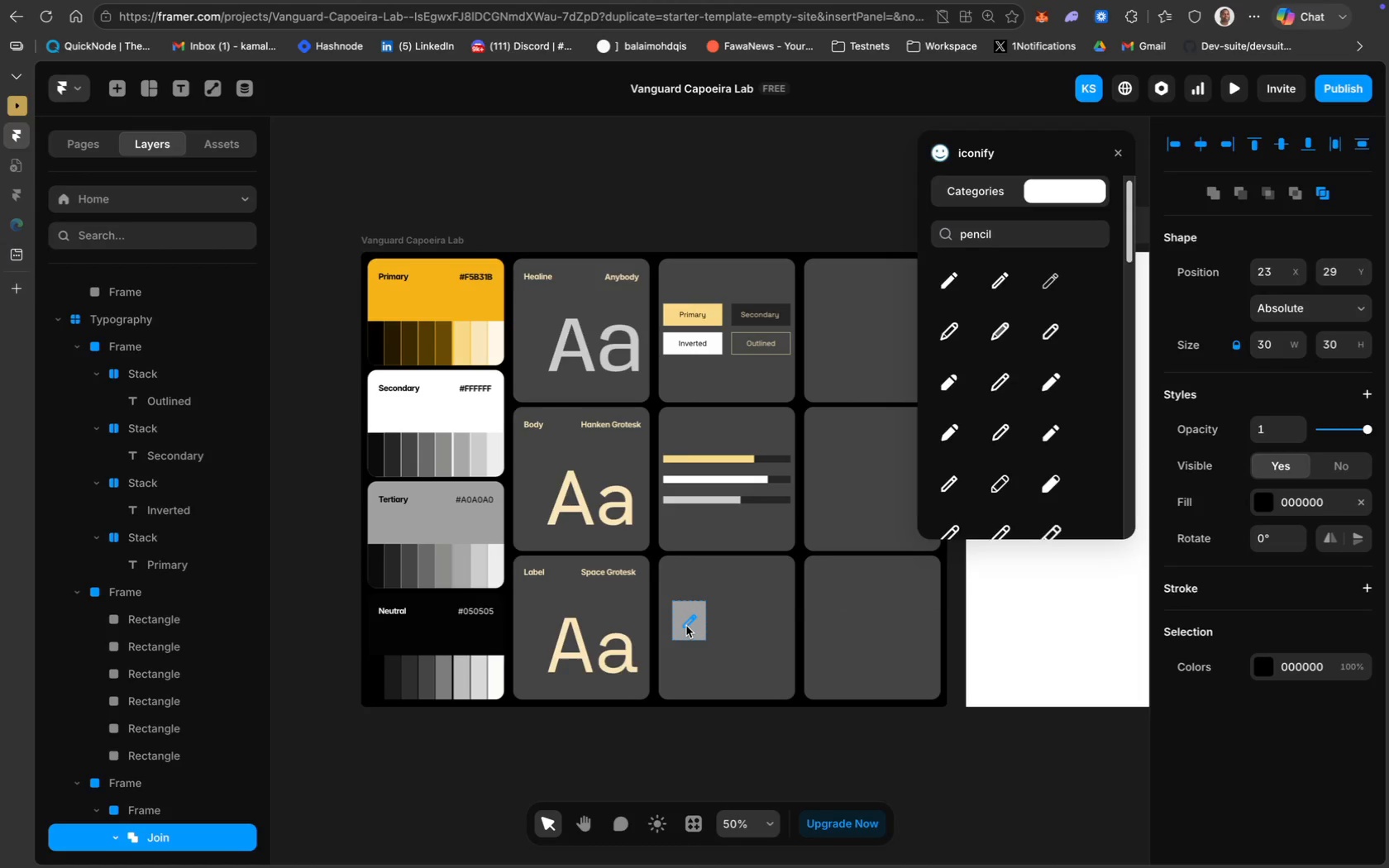 
key(ArrowRight)
 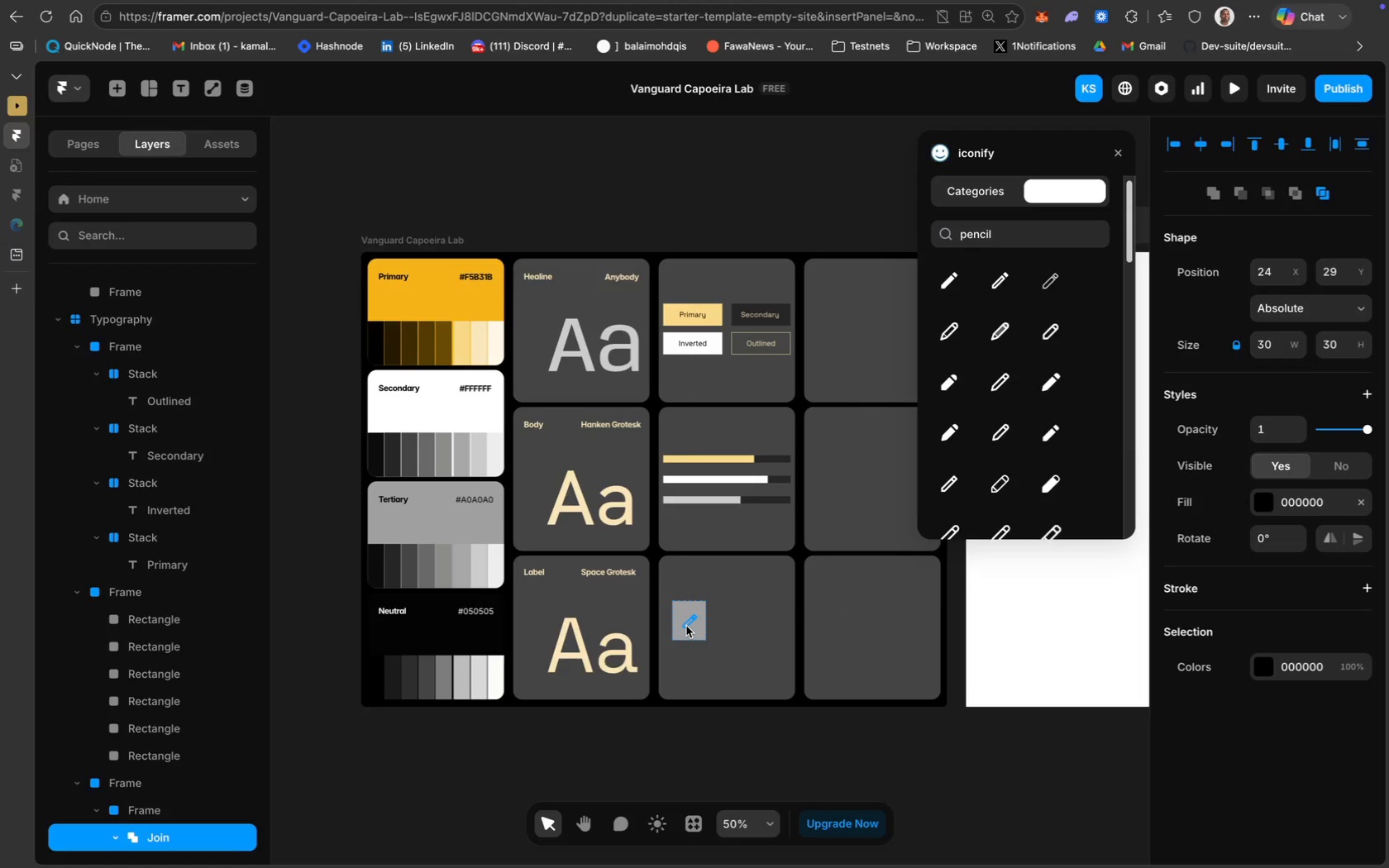 
key(ArrowRight)
 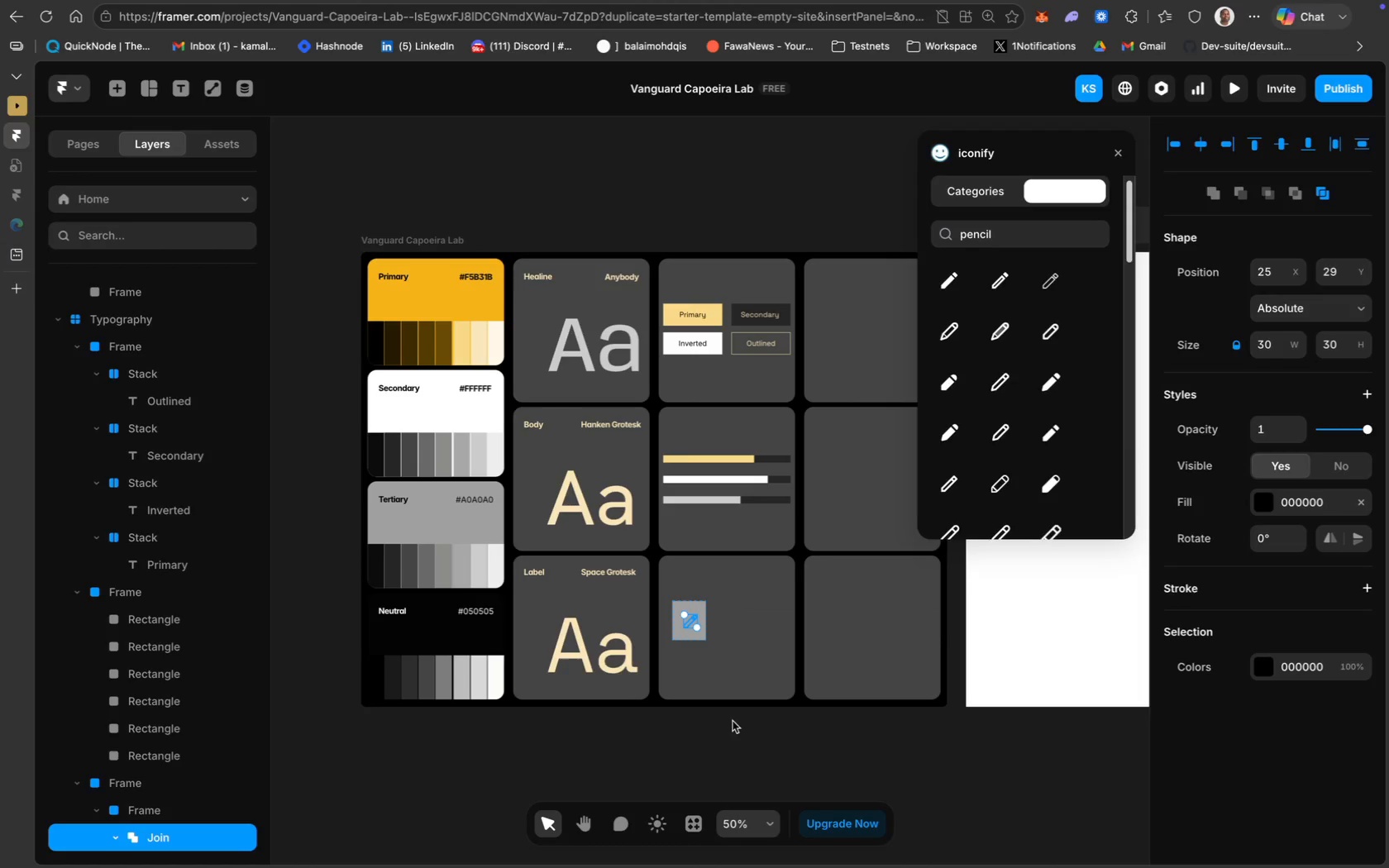 
left_click([742, 751])
 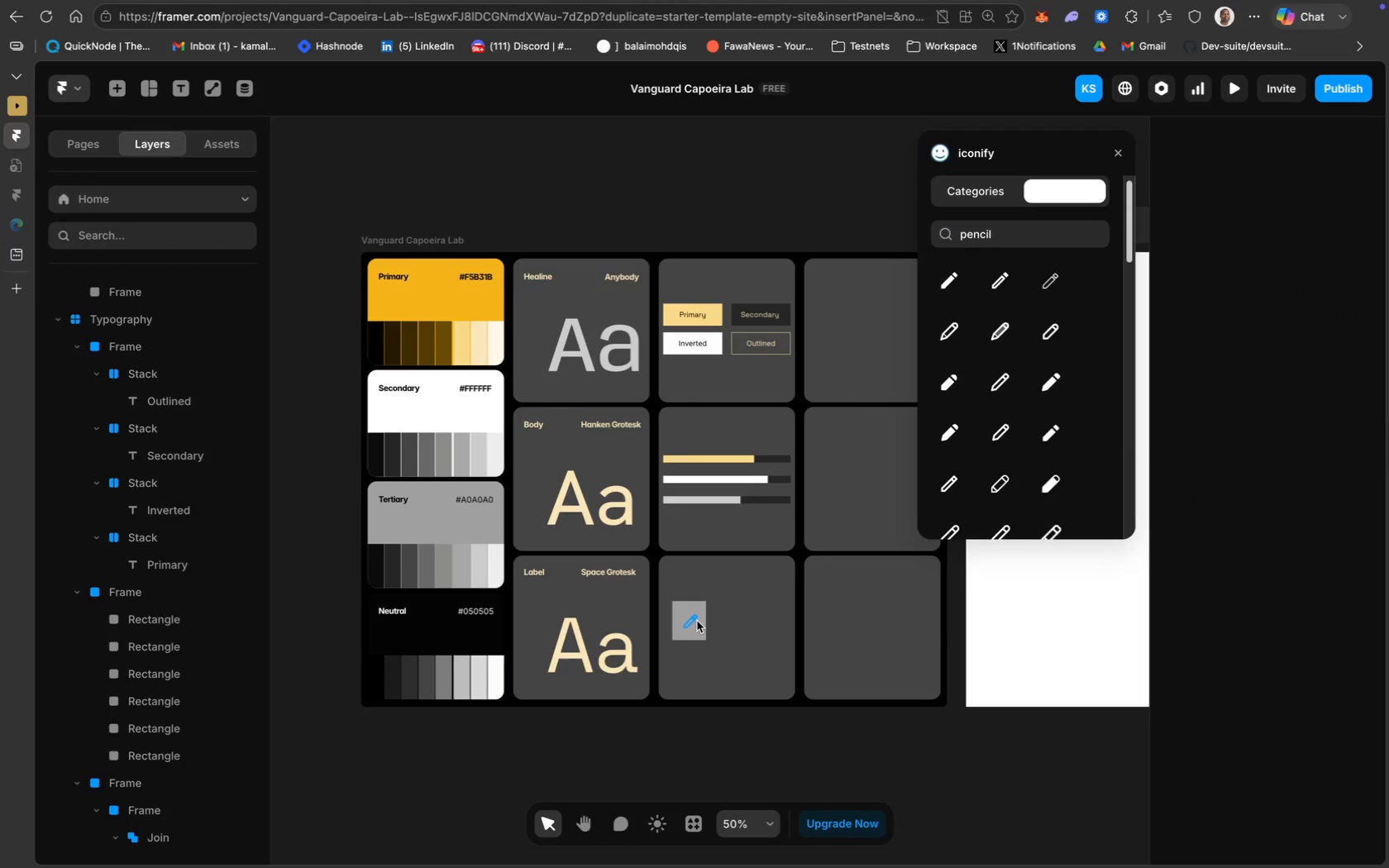 
left_click([693, 620])
 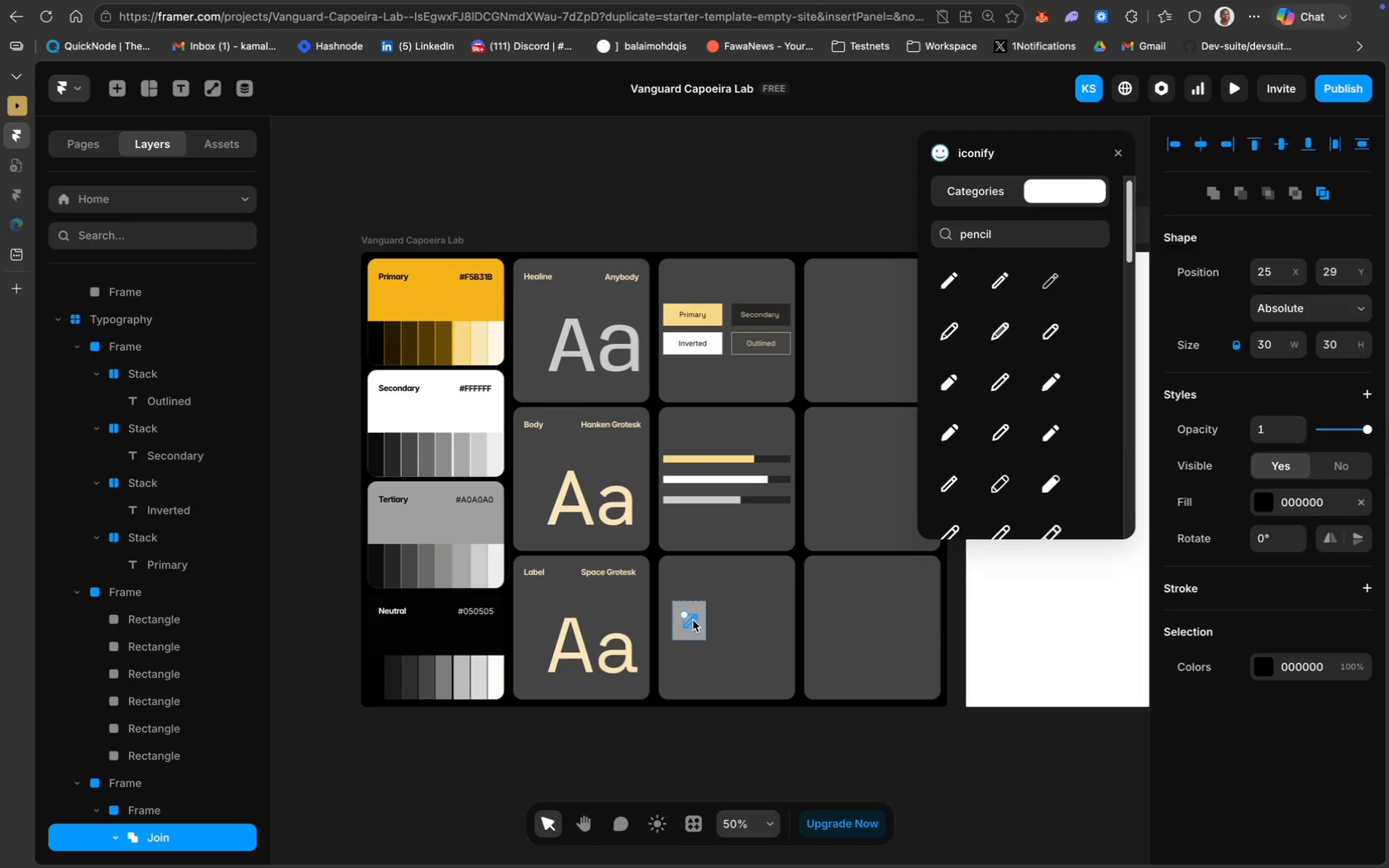 
key(ArrowLeft)
 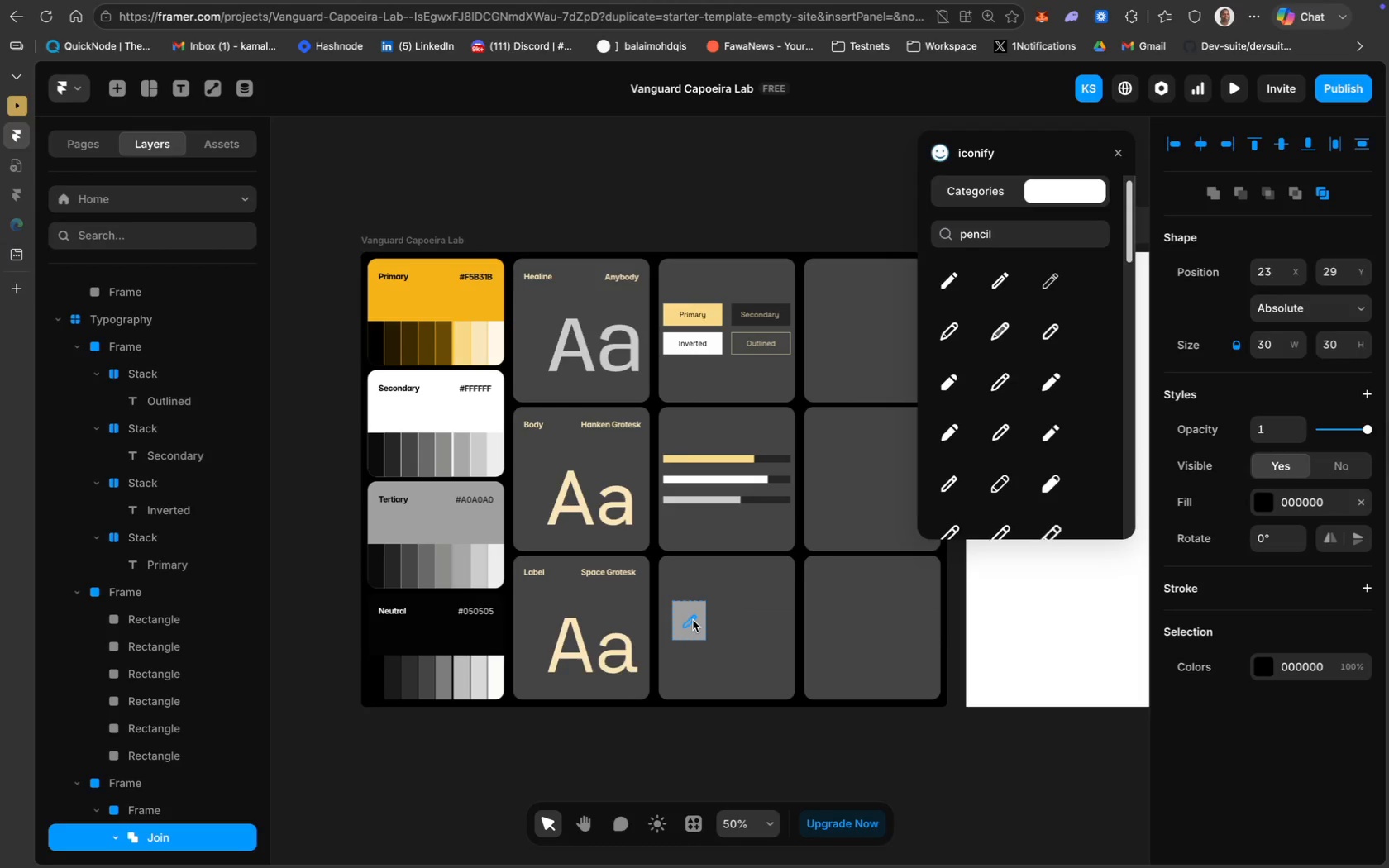 
key(ArrowLeft)
 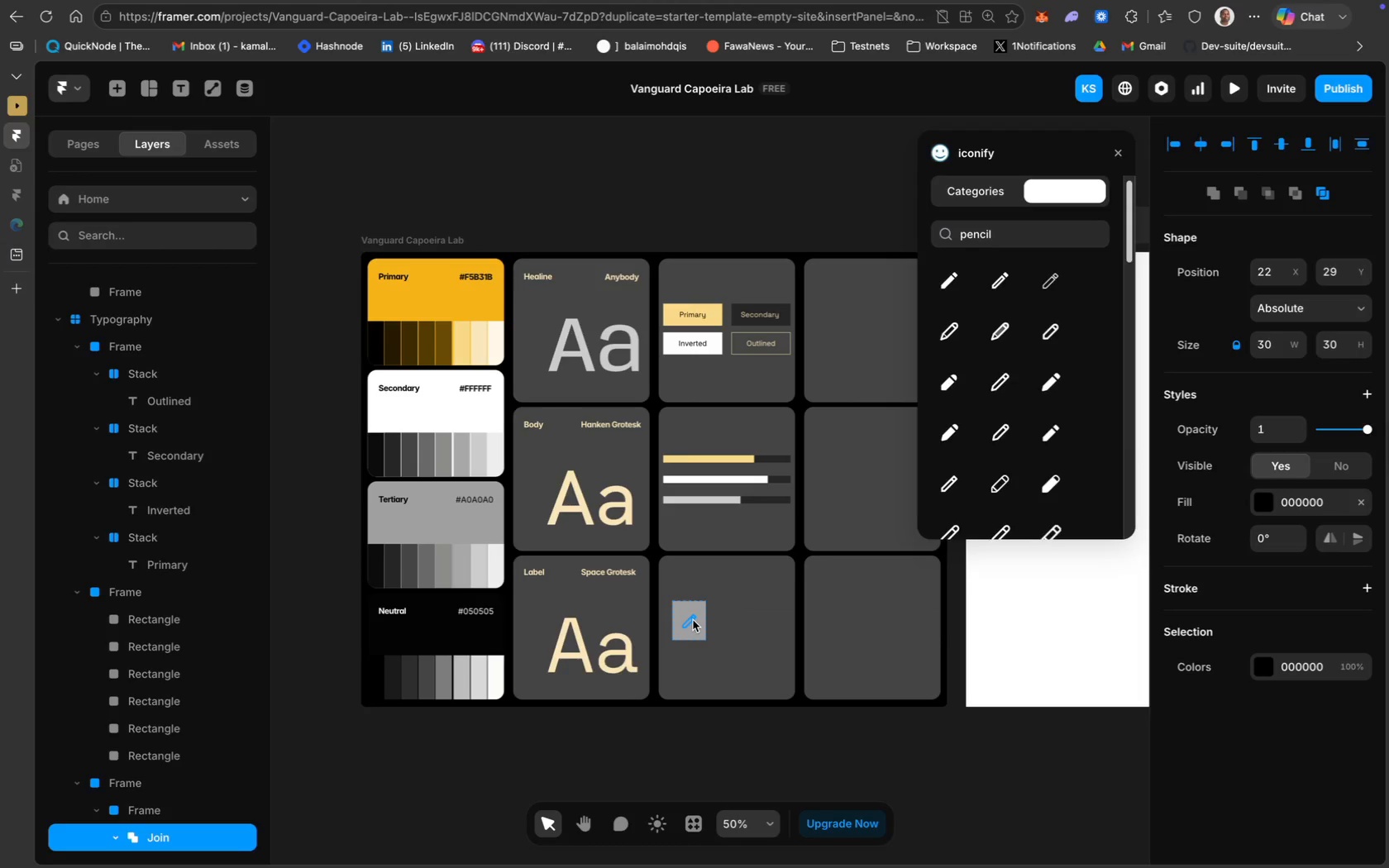 
key(ArrowLeft)
 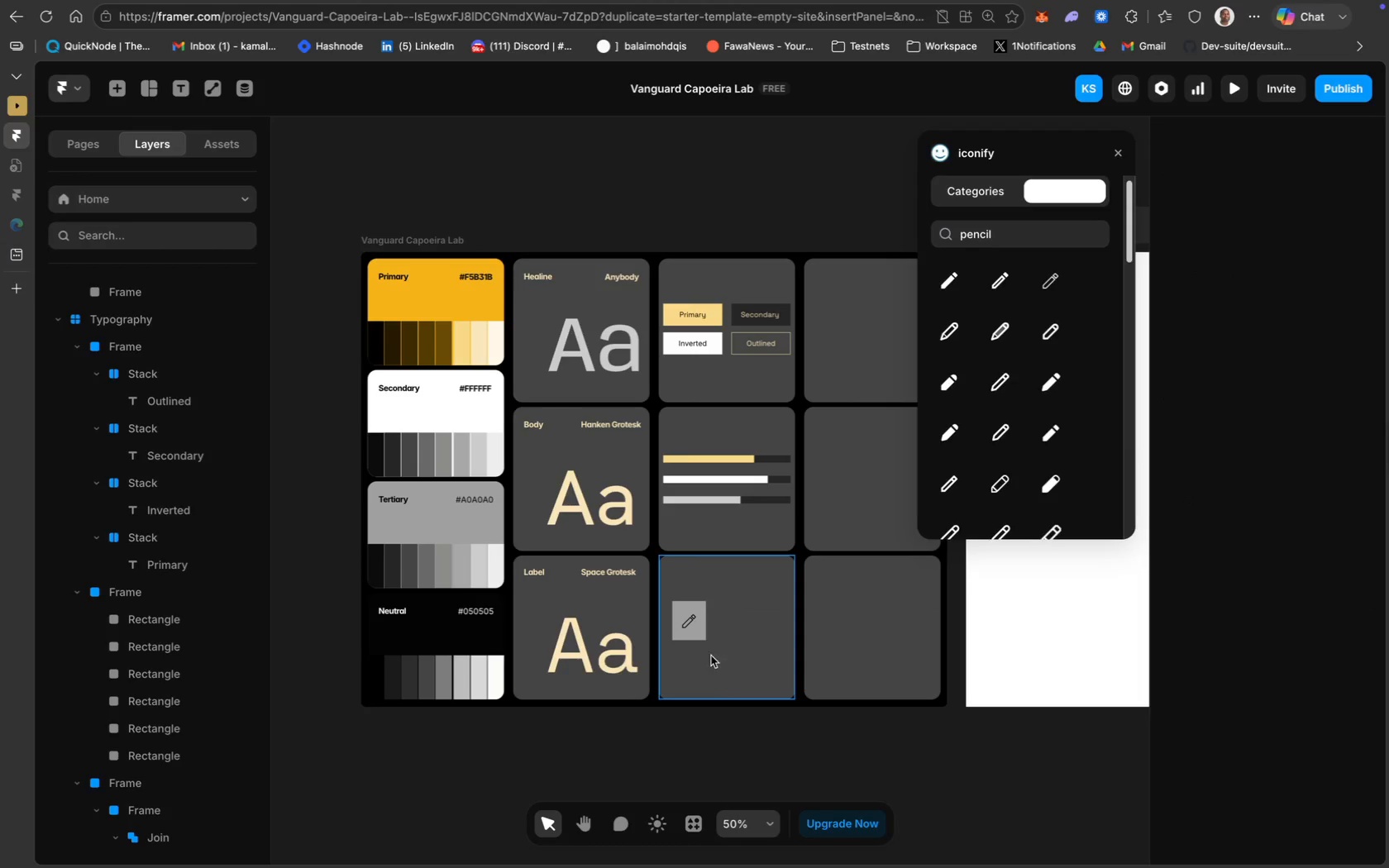 
left_click([695, 632])
 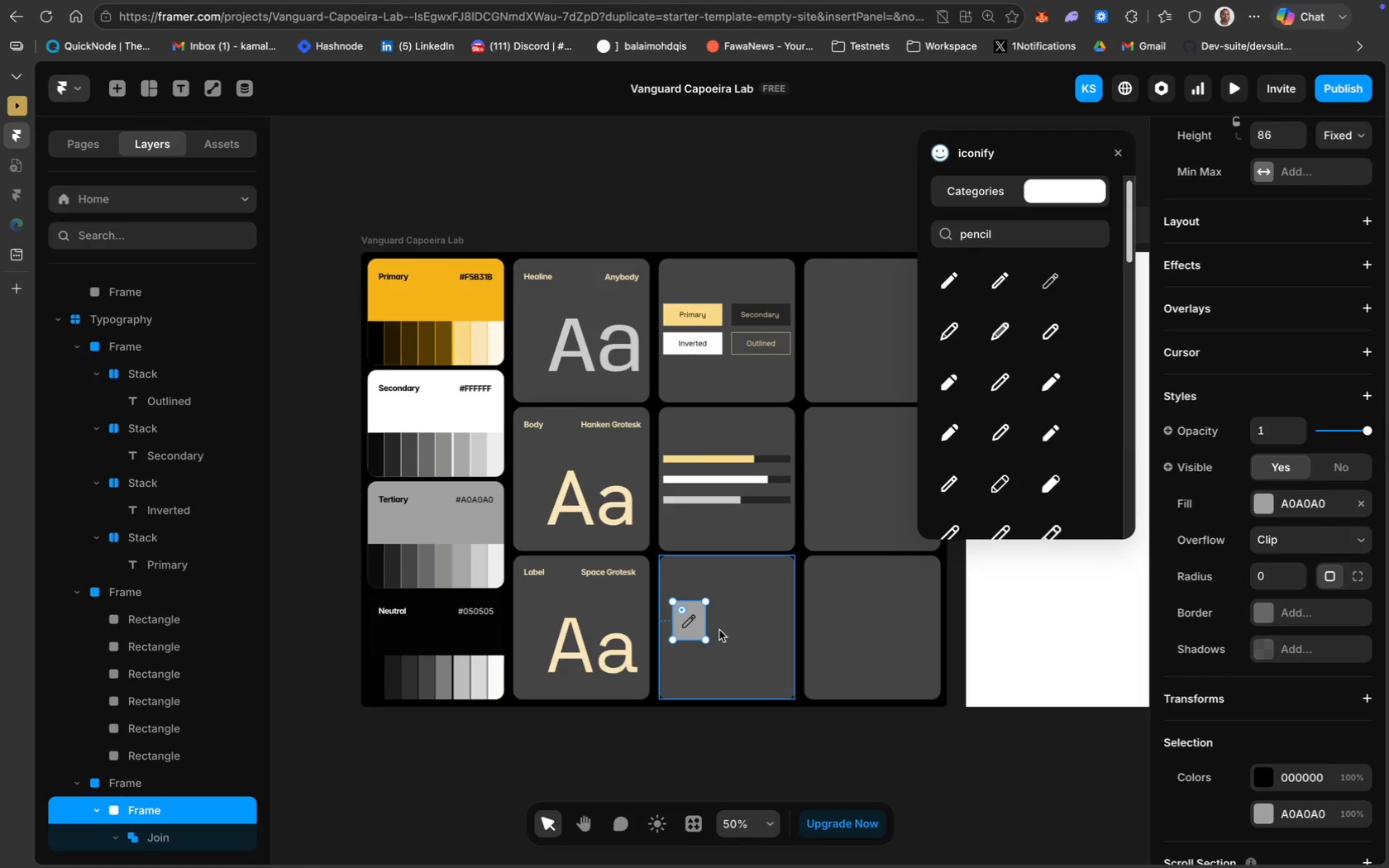 
key(Meta+D)
 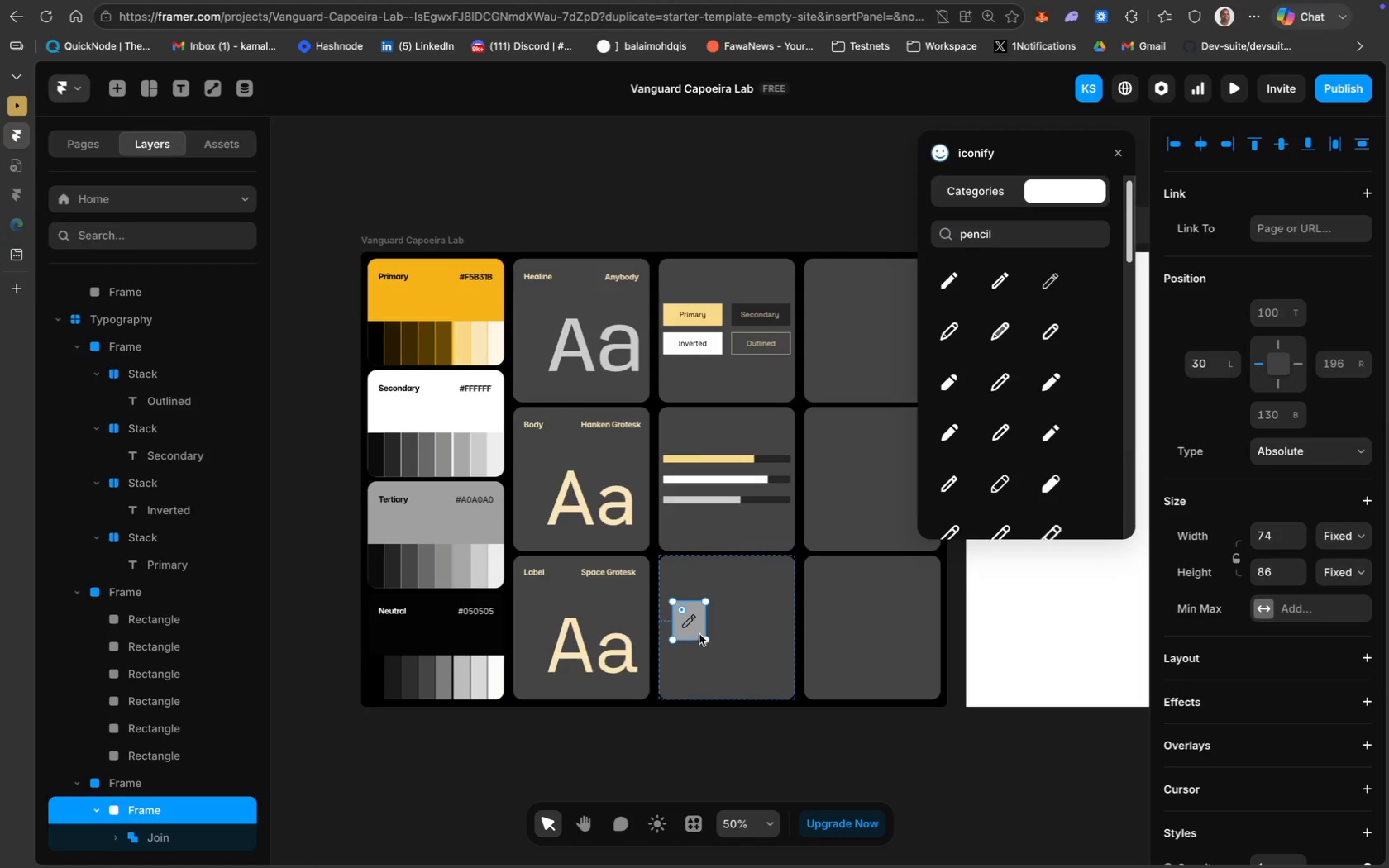 
left_click_drag(start_coordinate=[697, 632], to_coordinate=[746, 632])
 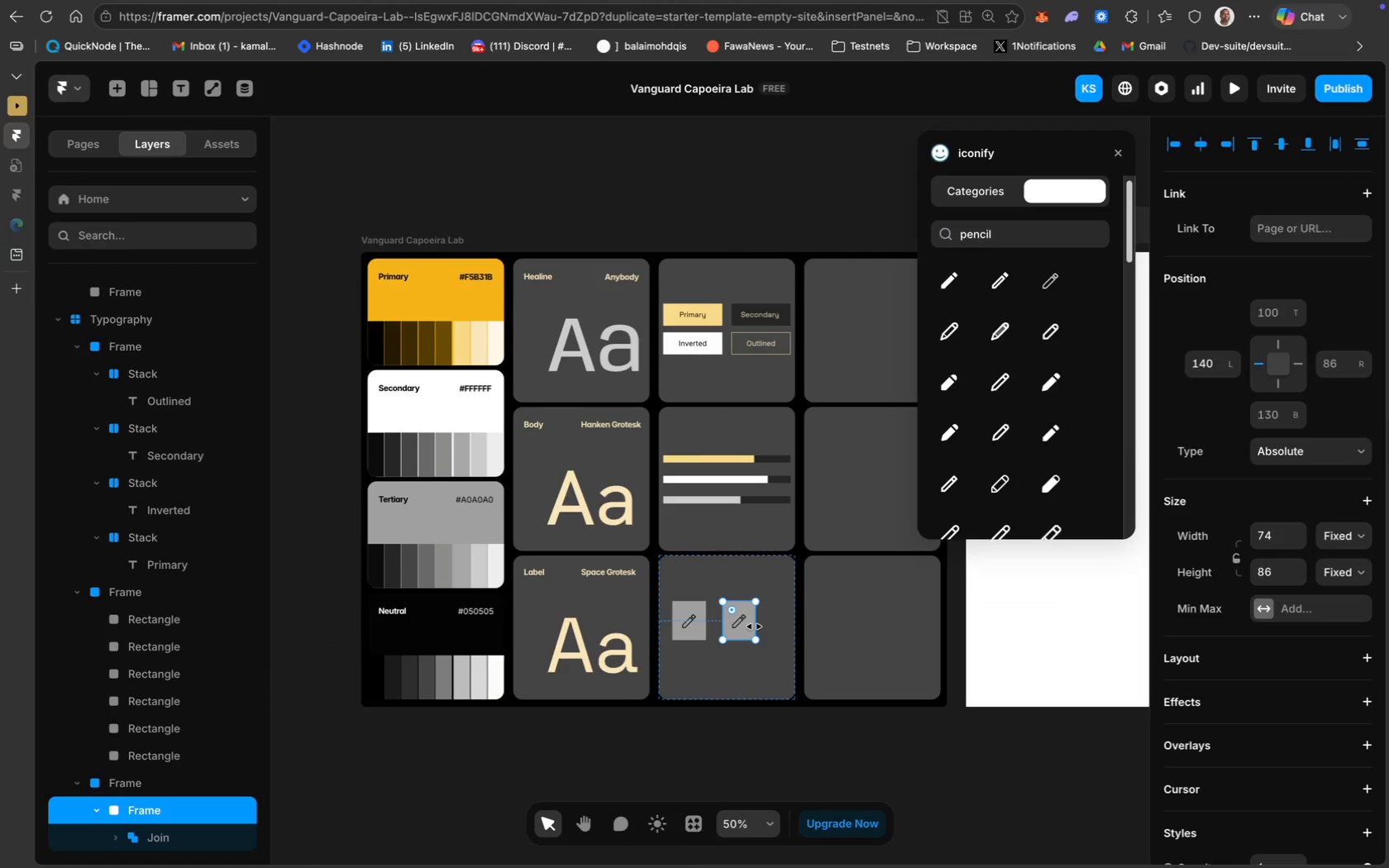 
left_click_drag(start_coordinate=[755, 626], to_coordinate=[787, 624])
 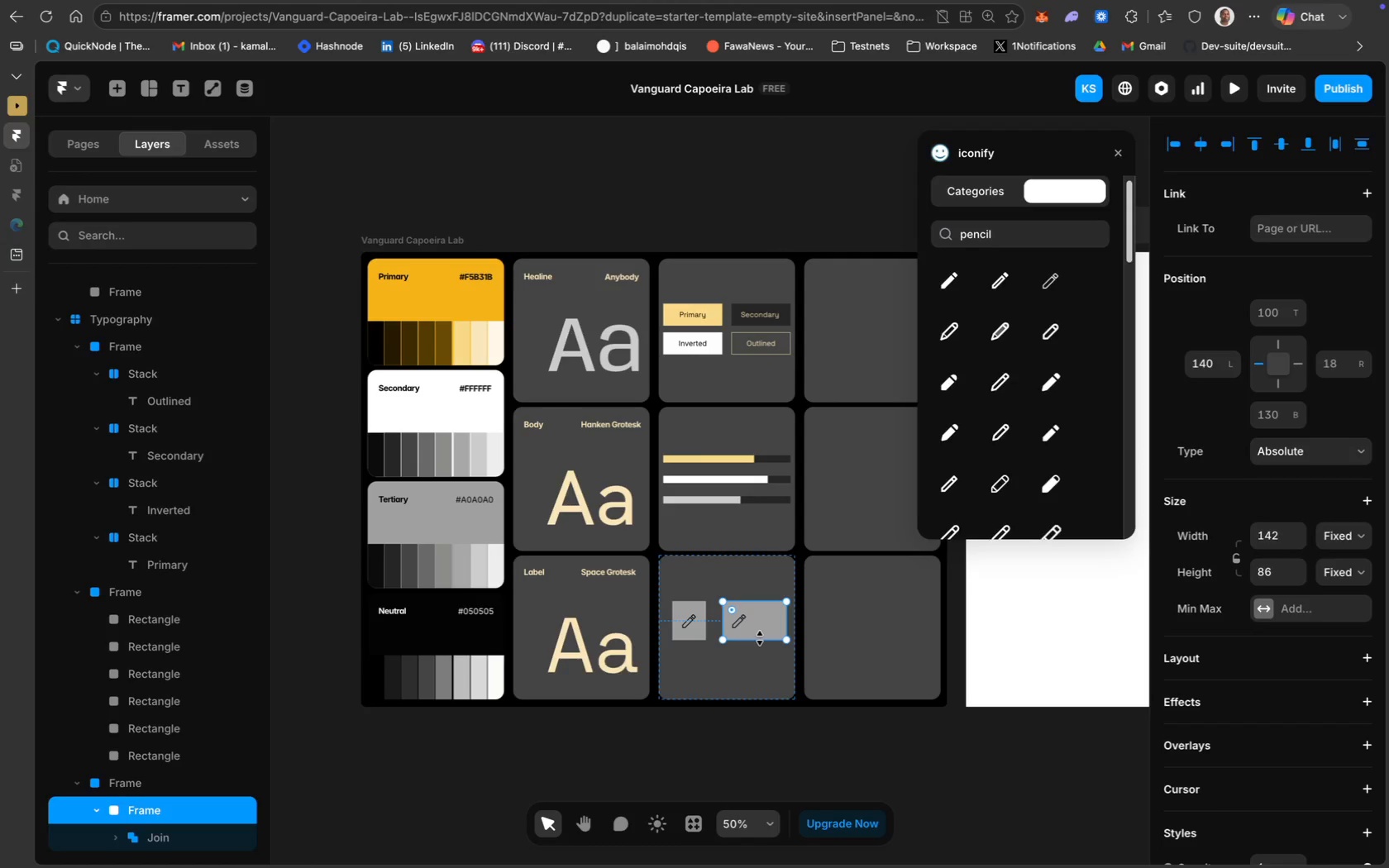 
wait(8.91)
 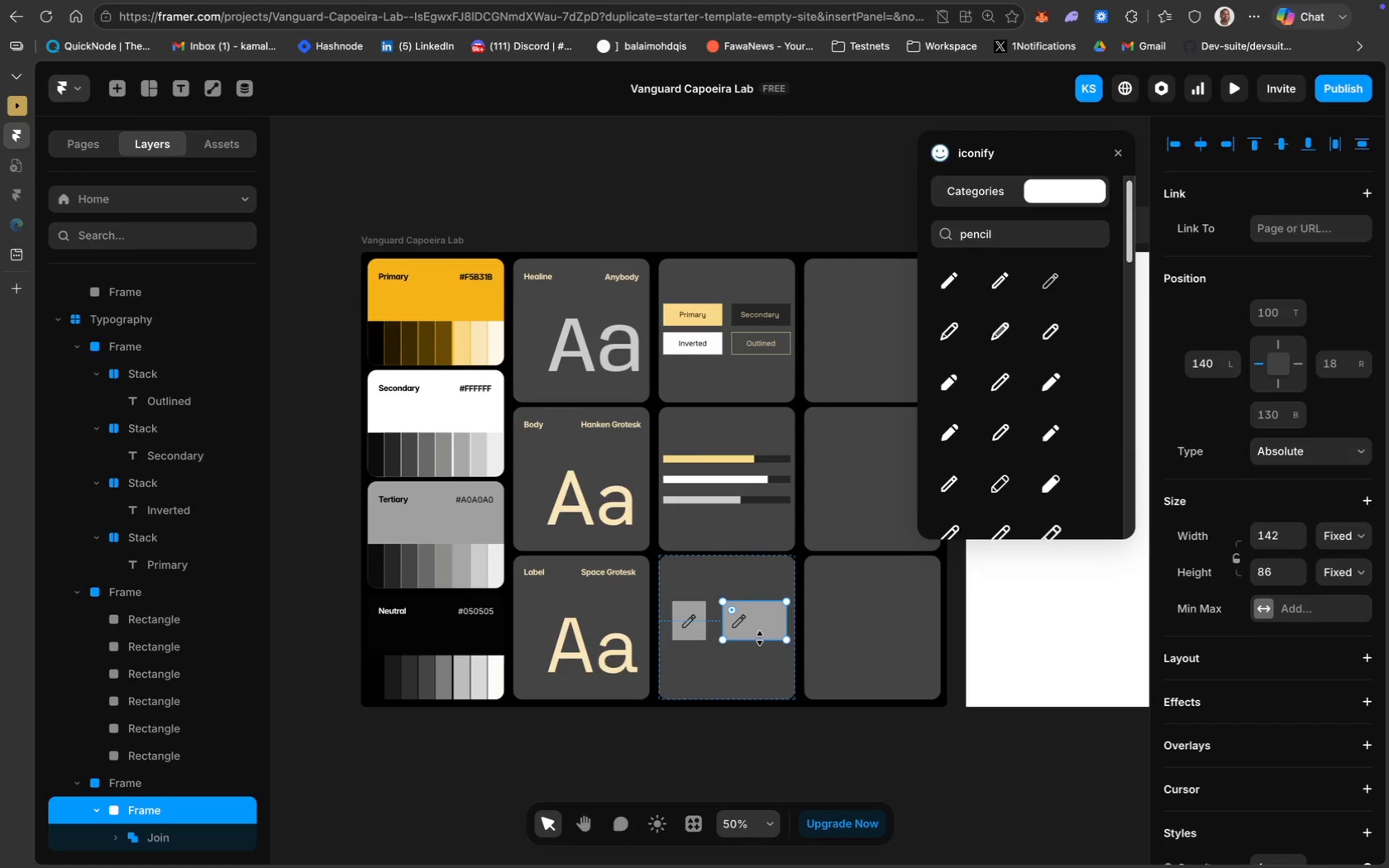 
left_click_drag(start_coordinate=[760, 638], to_coordinate=[760, 633])
 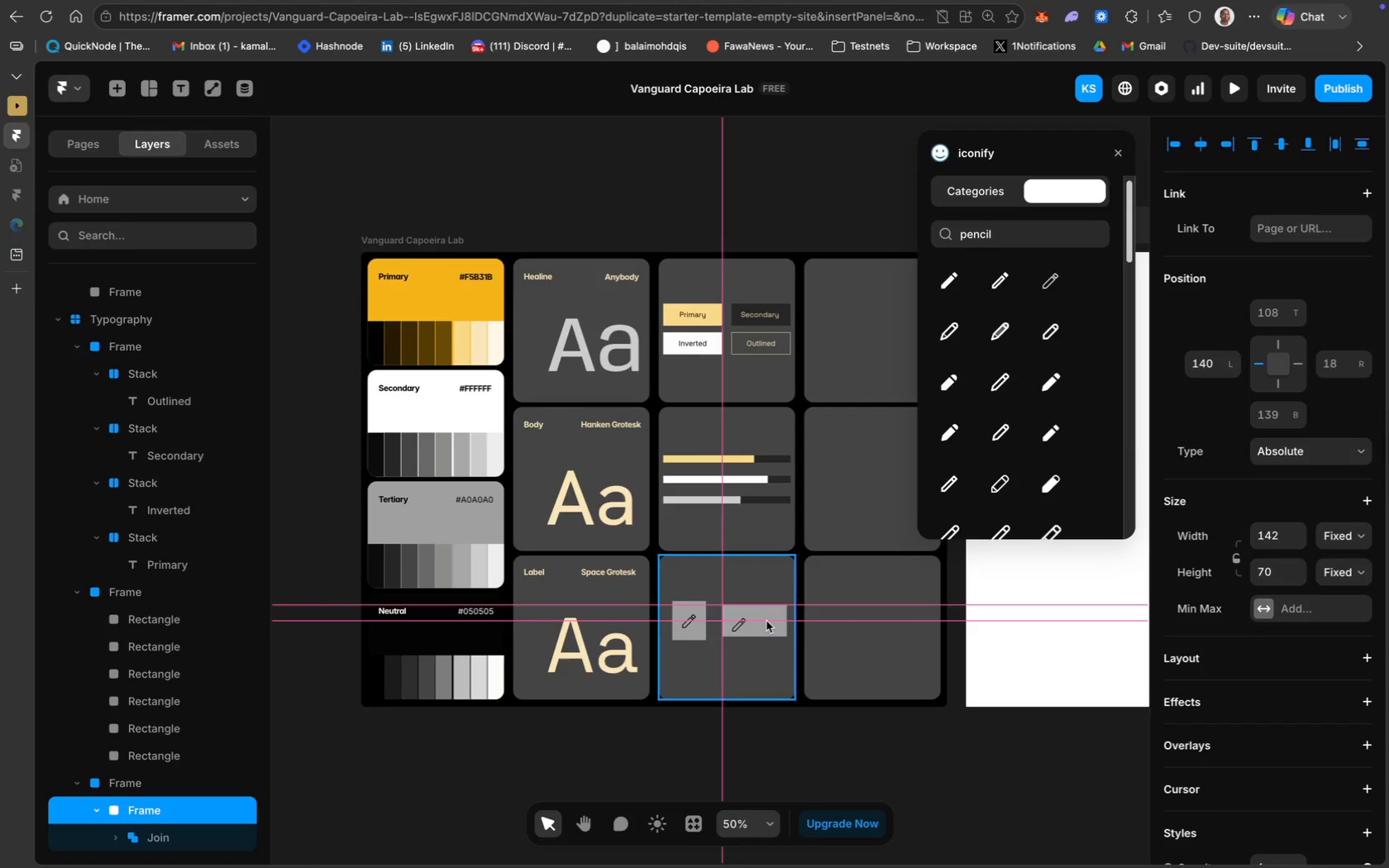 
wait(8.92)
 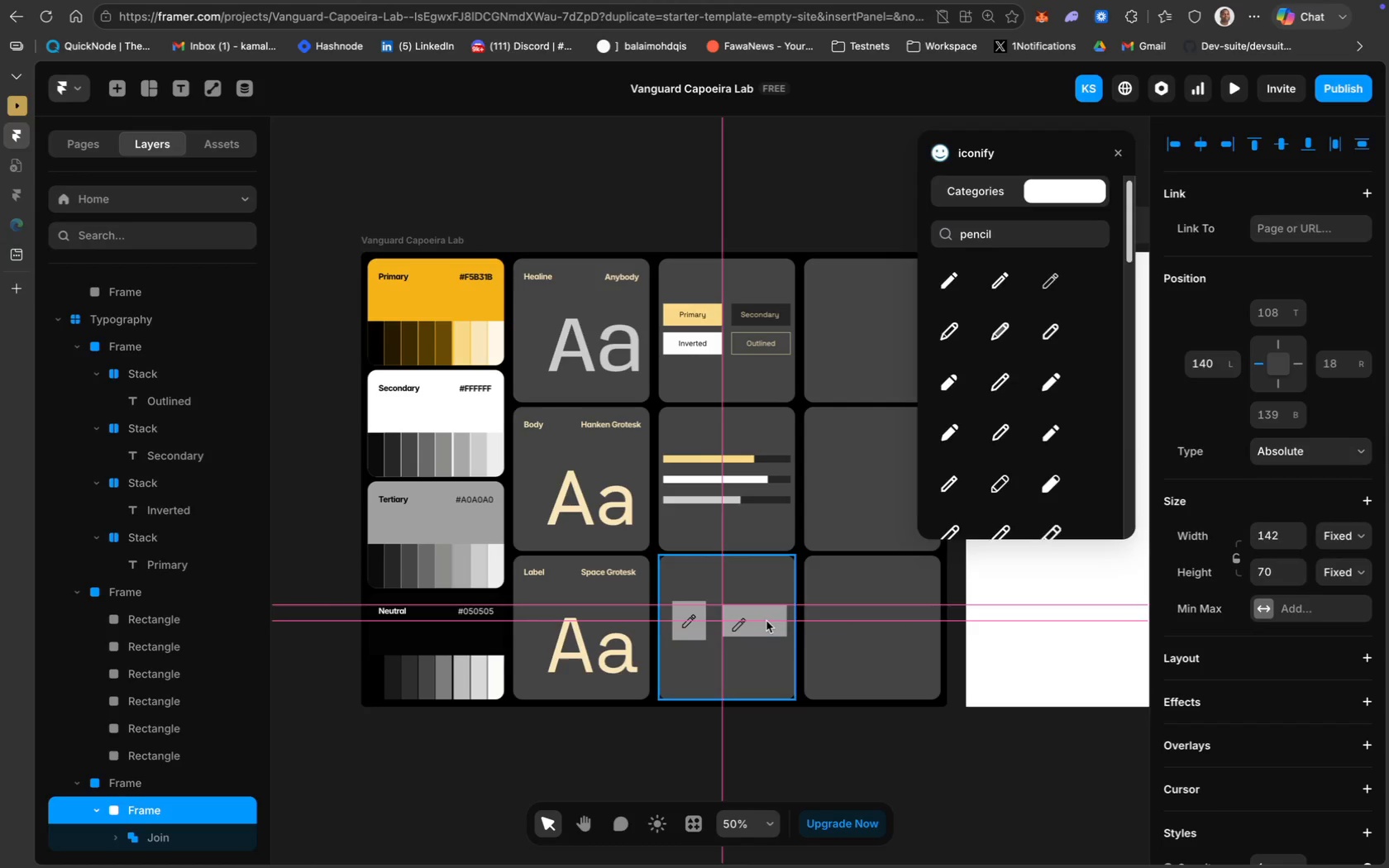 
left_click([741, 651])
 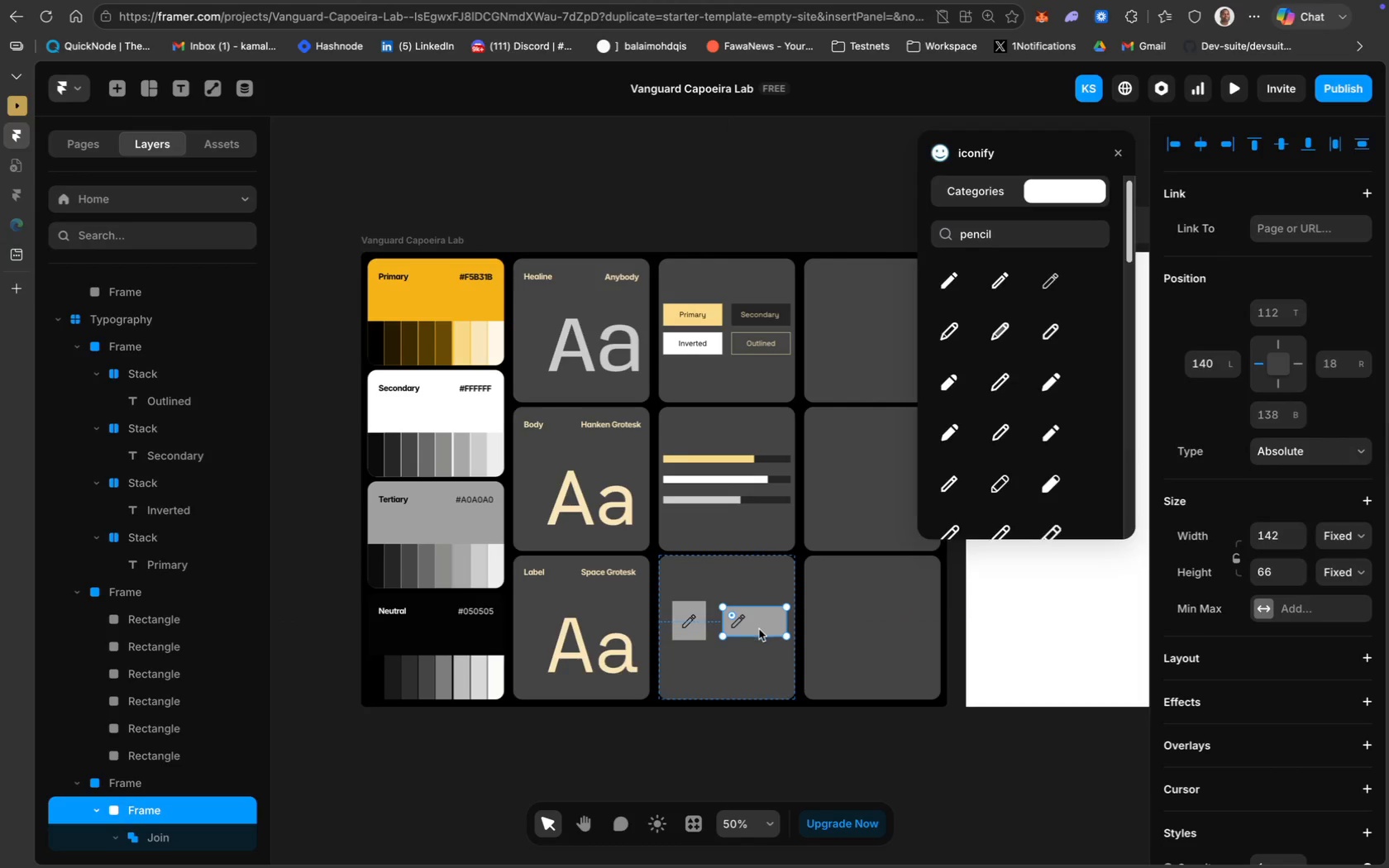 
wait(14.35)
 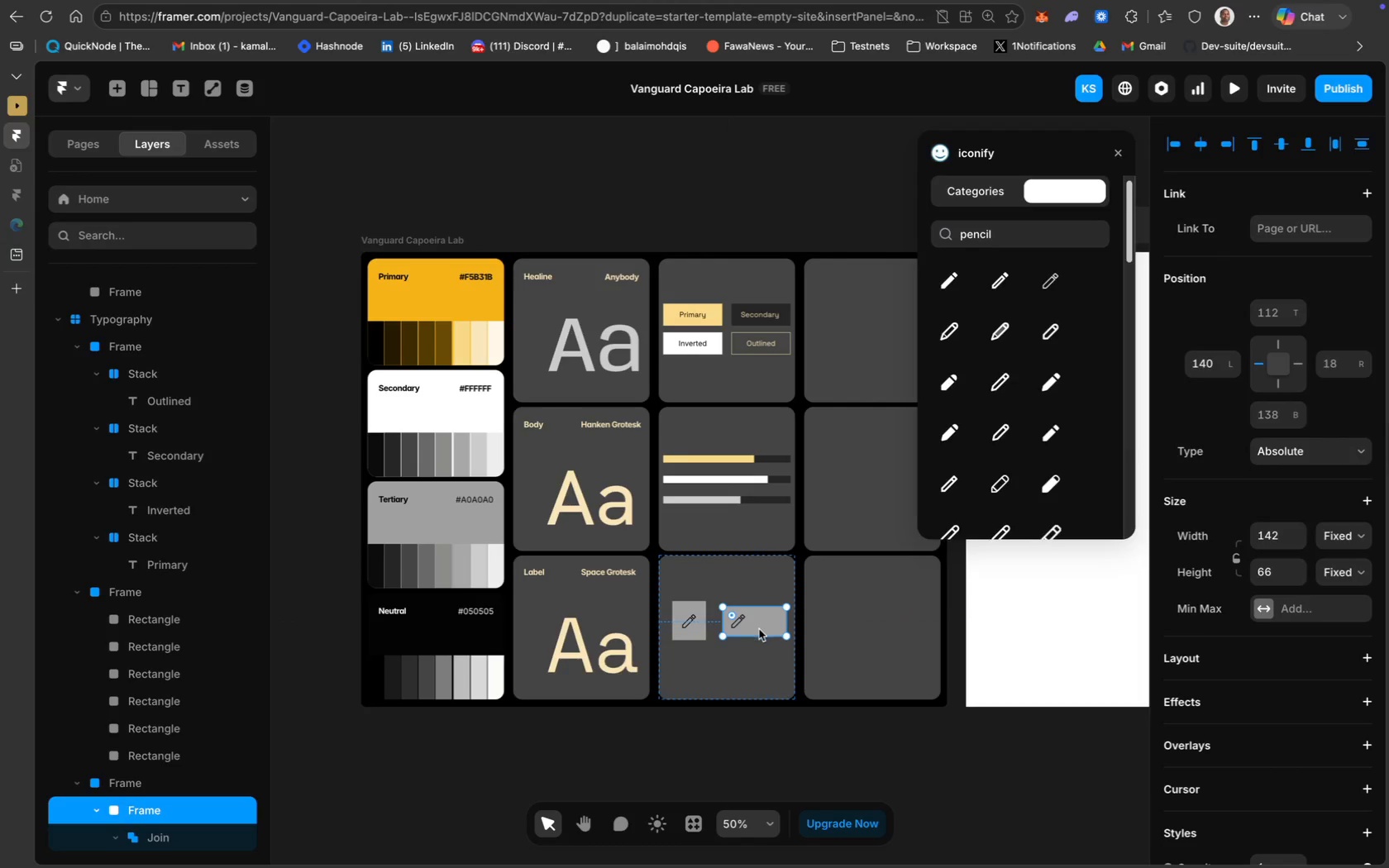 
scroll: coordinate [1292, 627], scroll_direction: down, amount: 40.0
 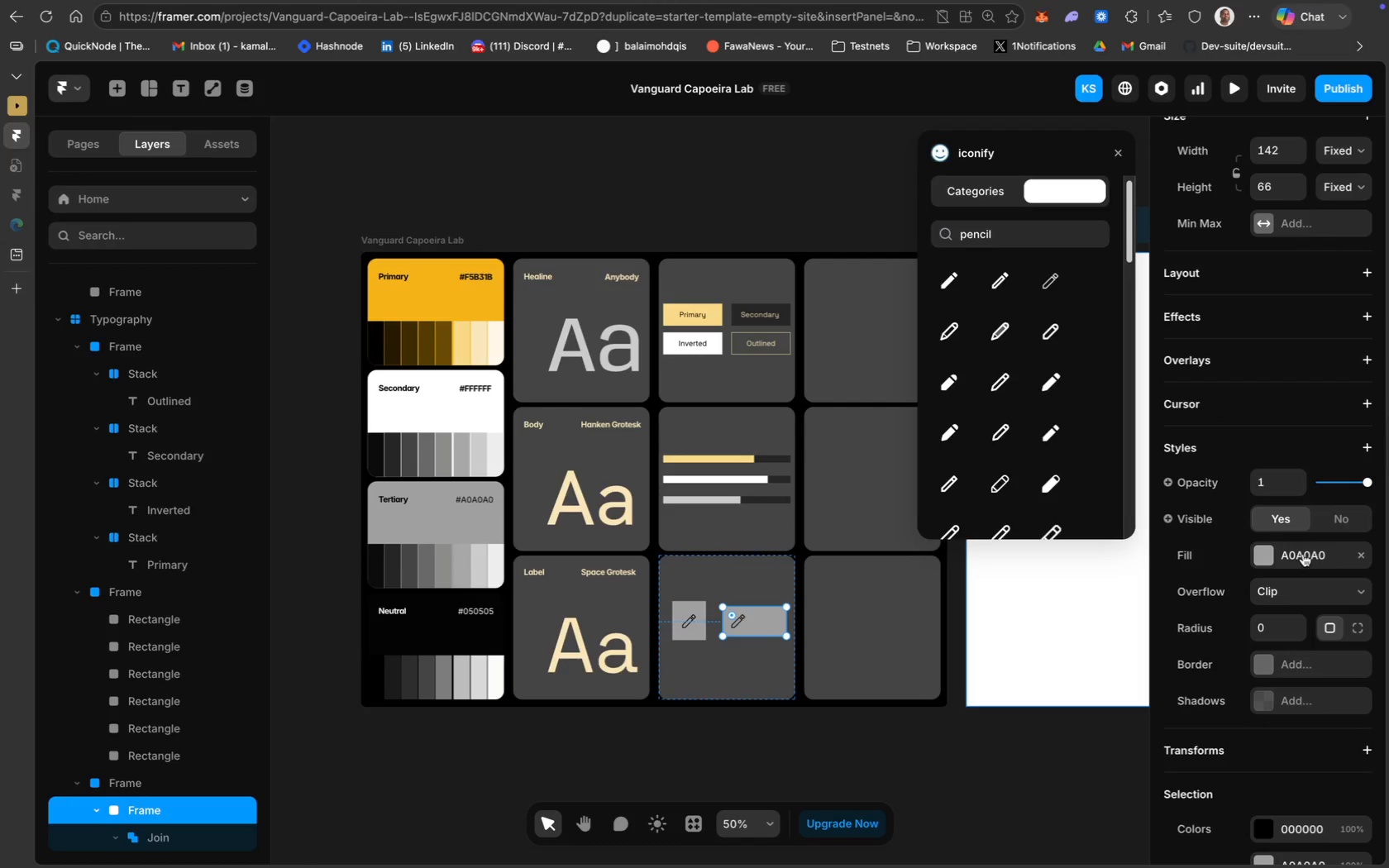 
left_click([1305, 552])
 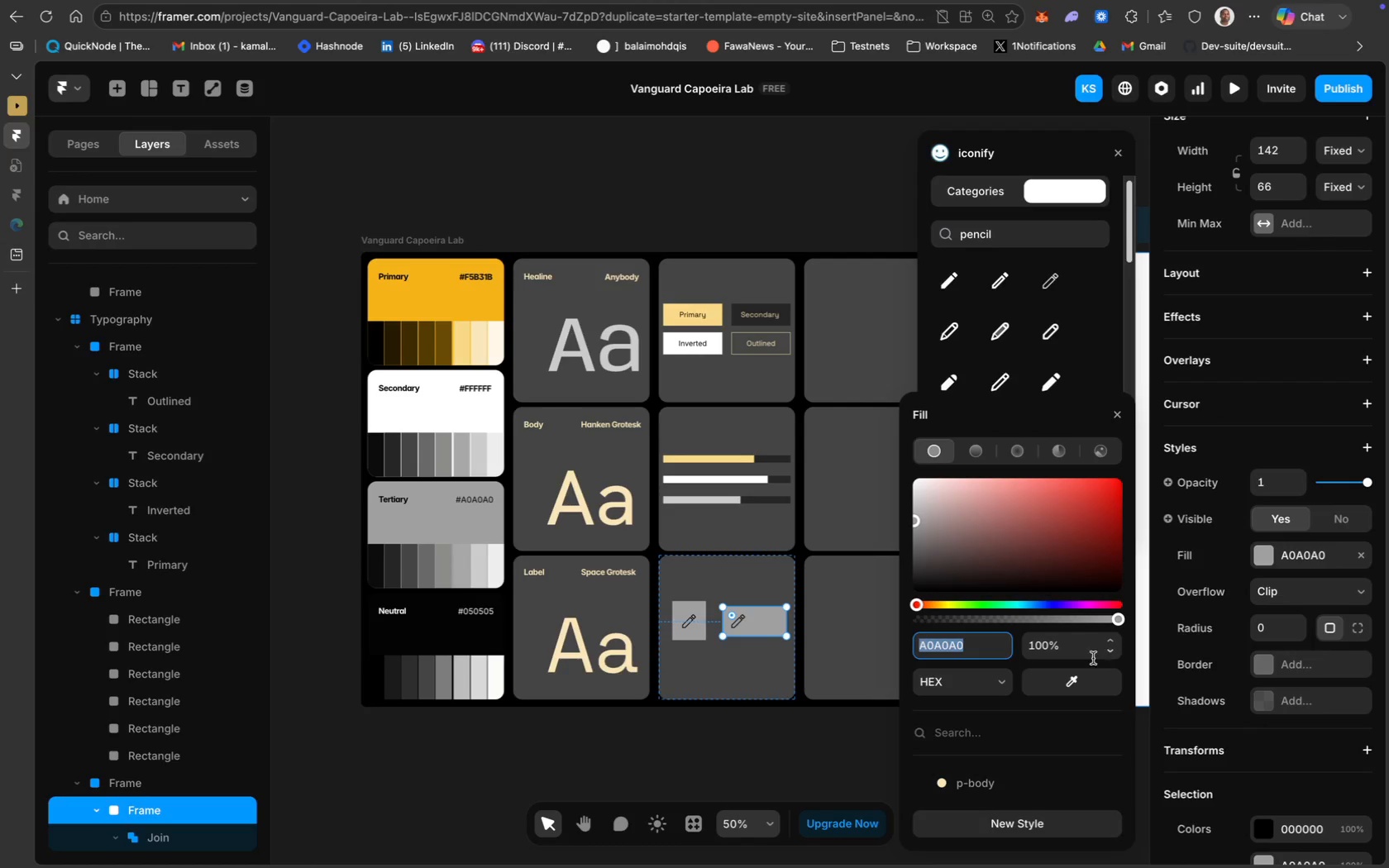 
left_click([1083, 681])
 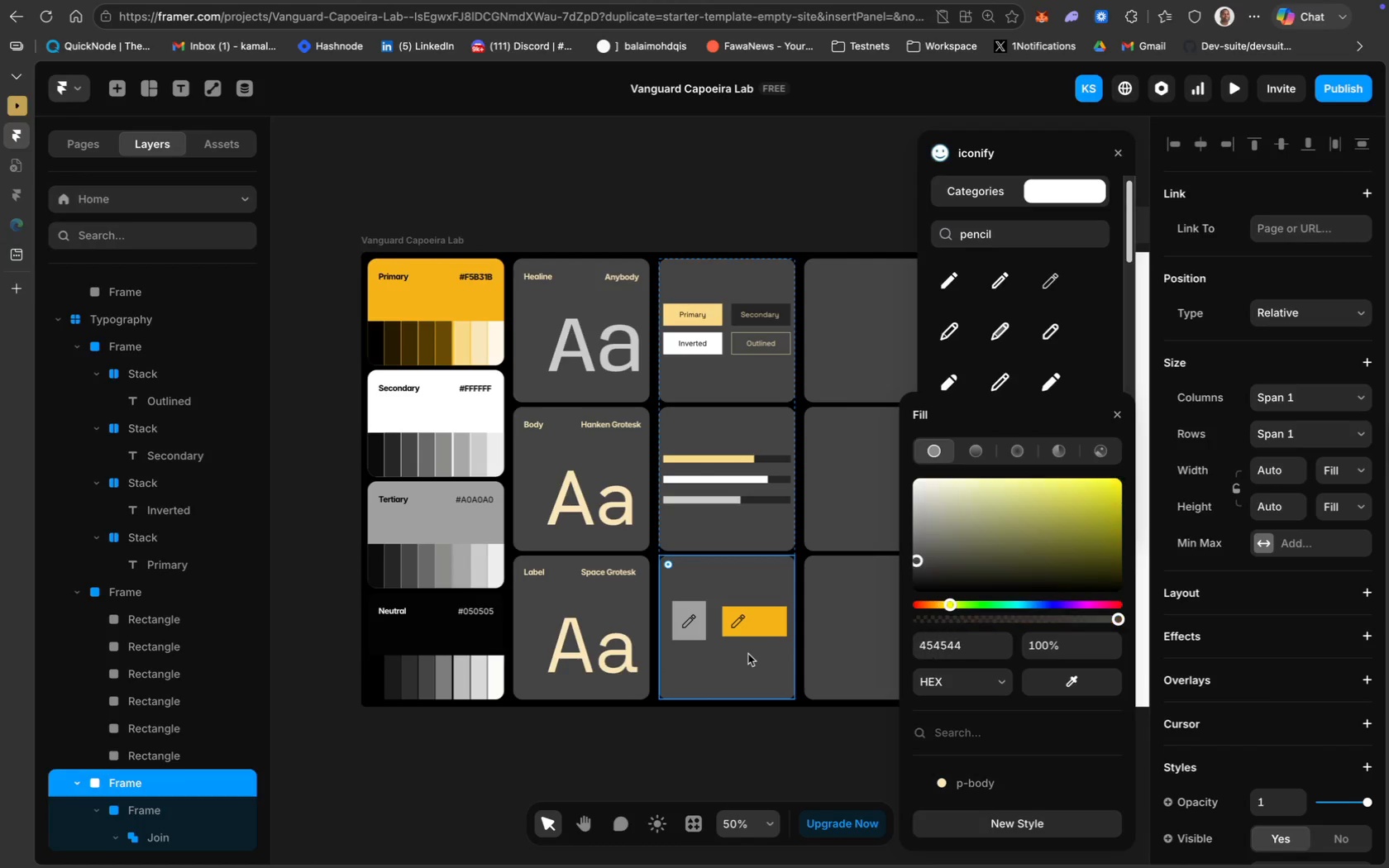 
left_click([173, 88])
 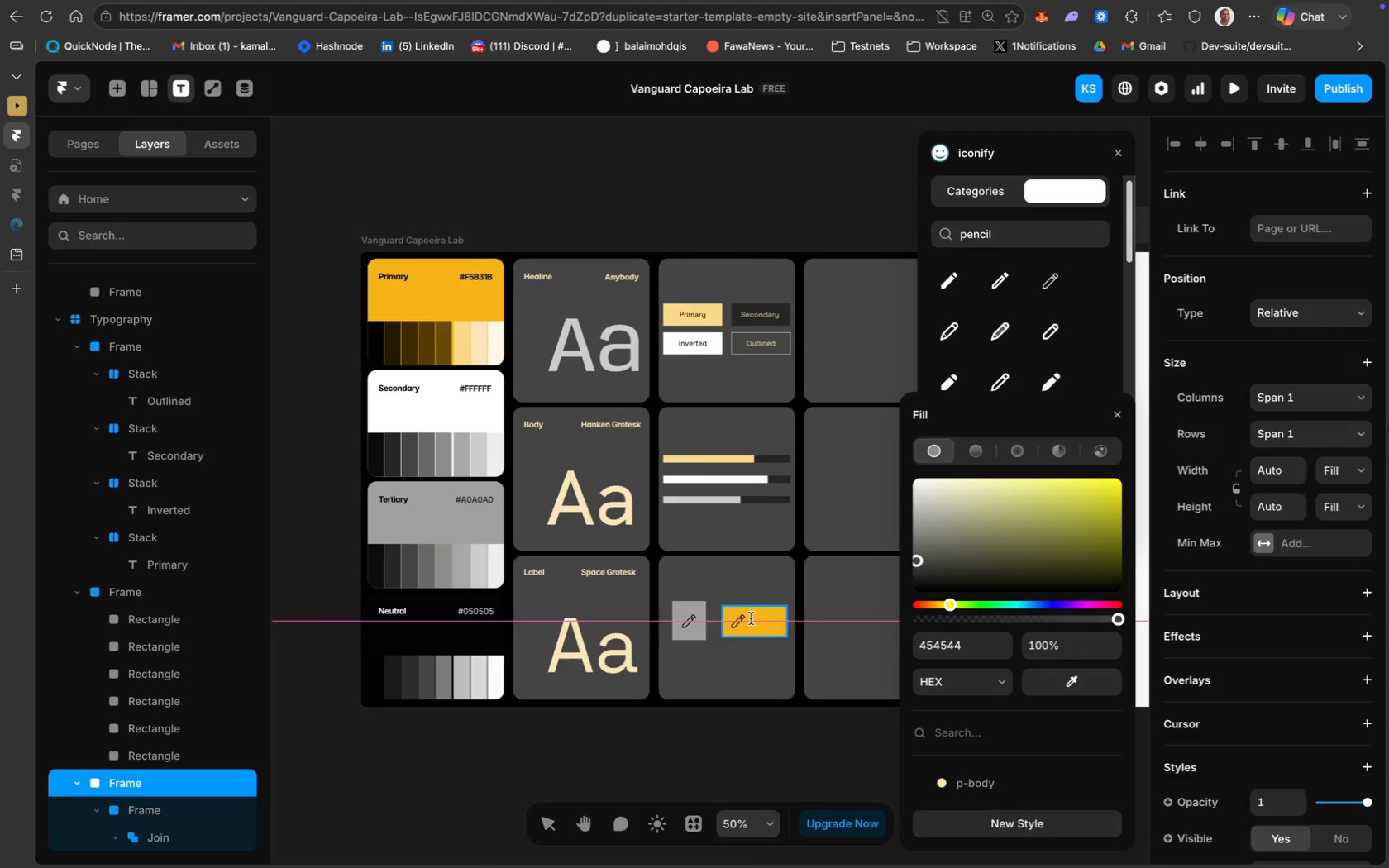 
wait(5.82)
 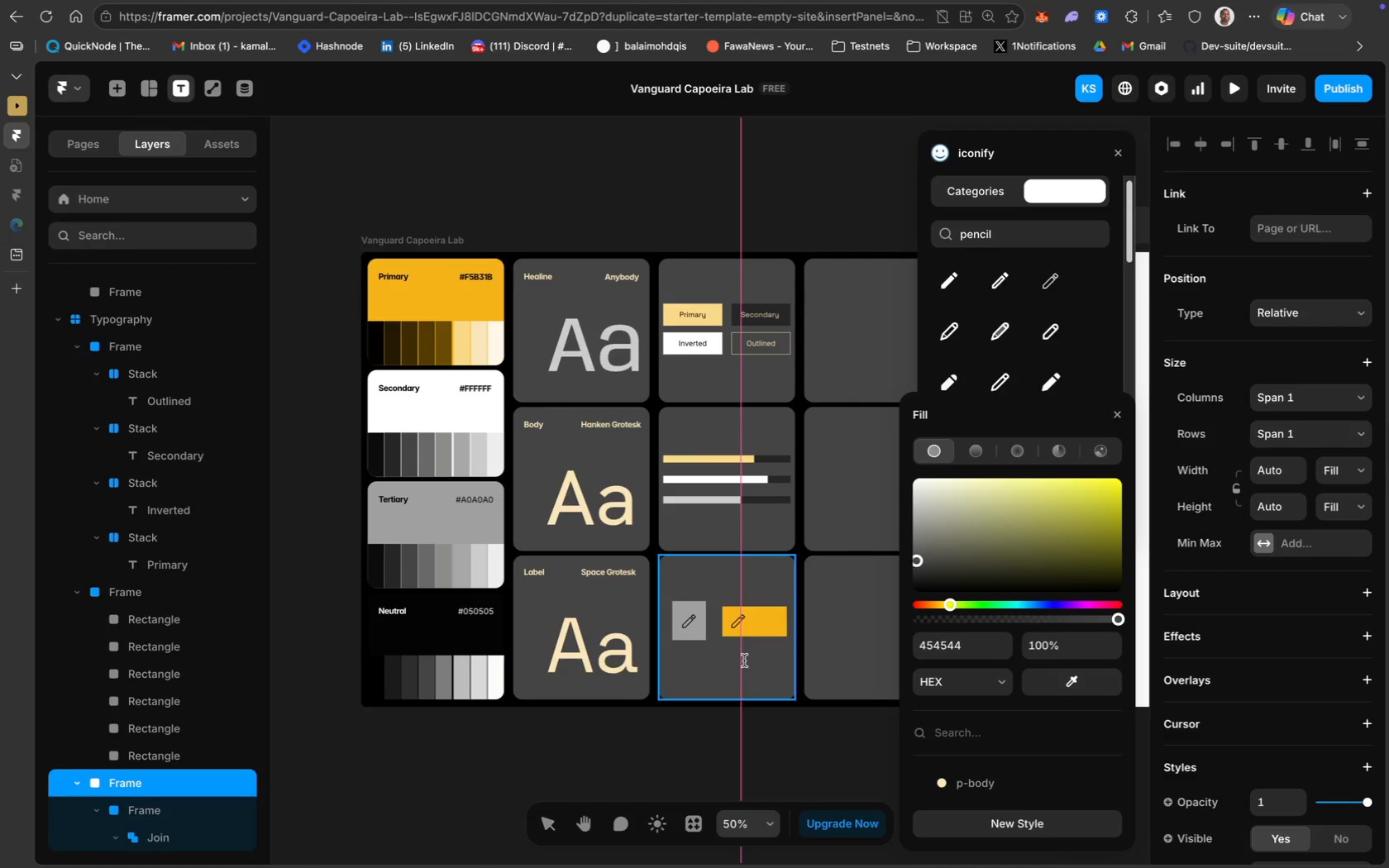 
type(Label)
 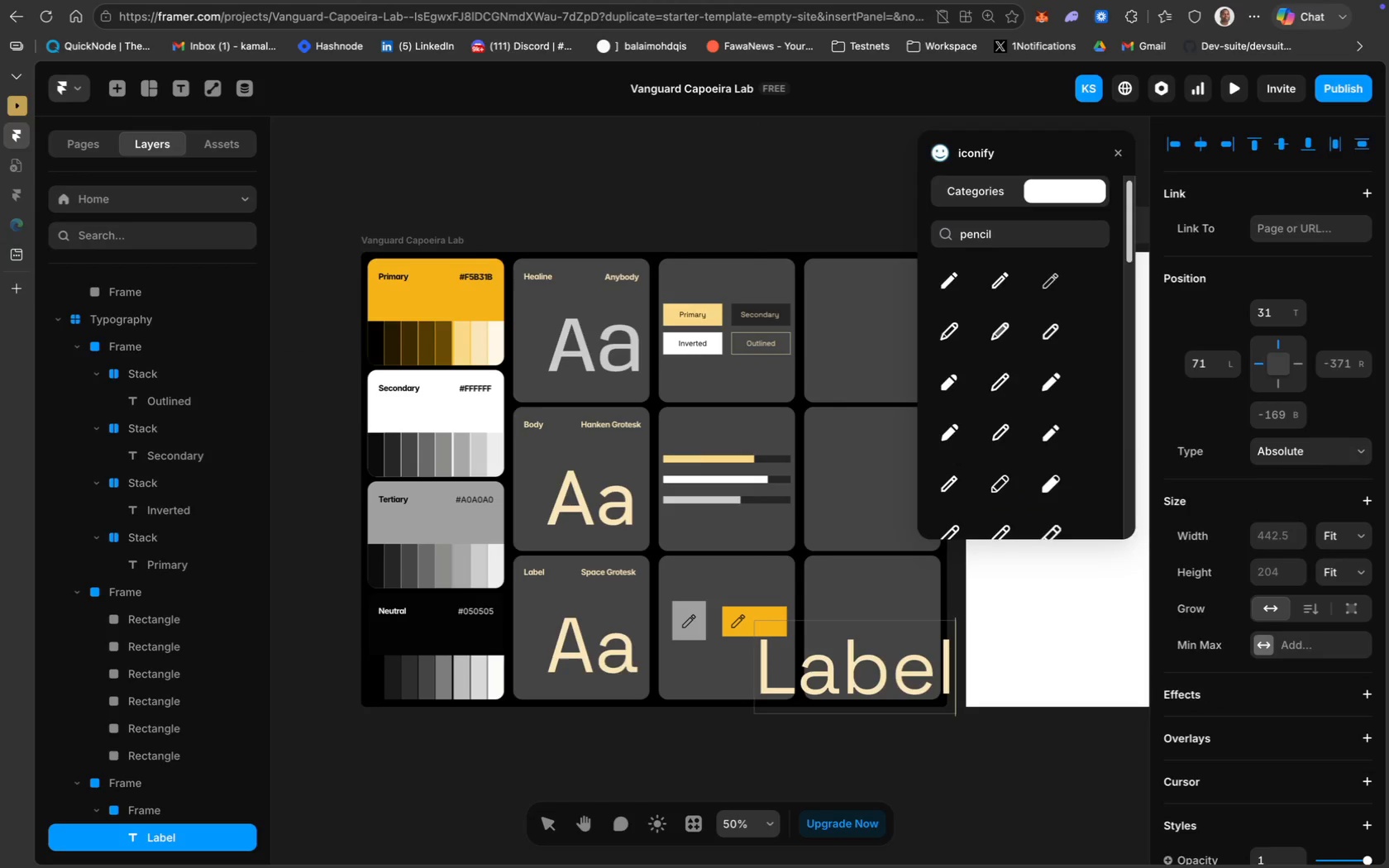 
key(Meta+CommandLeft)
 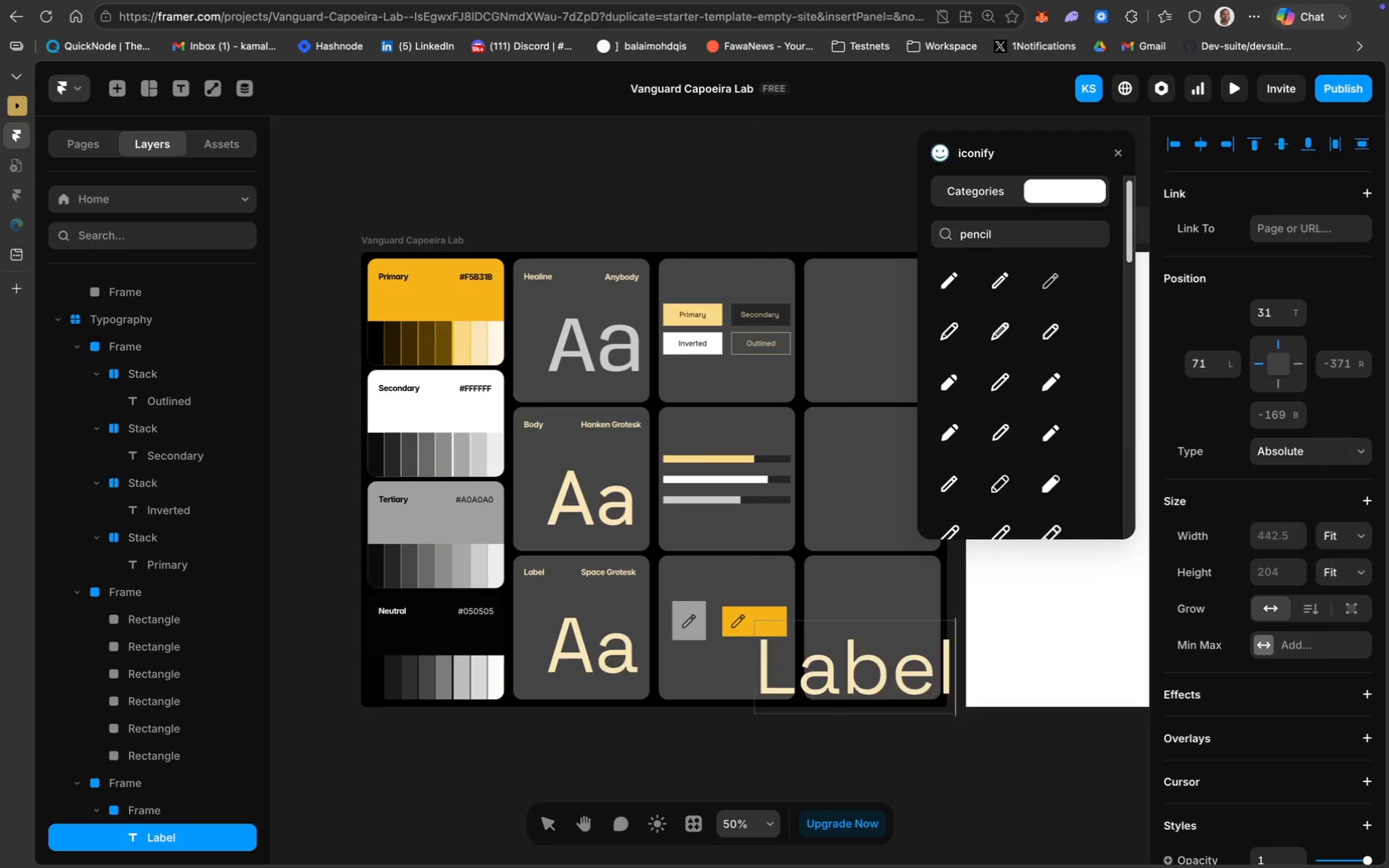 
key(Meta+A)
 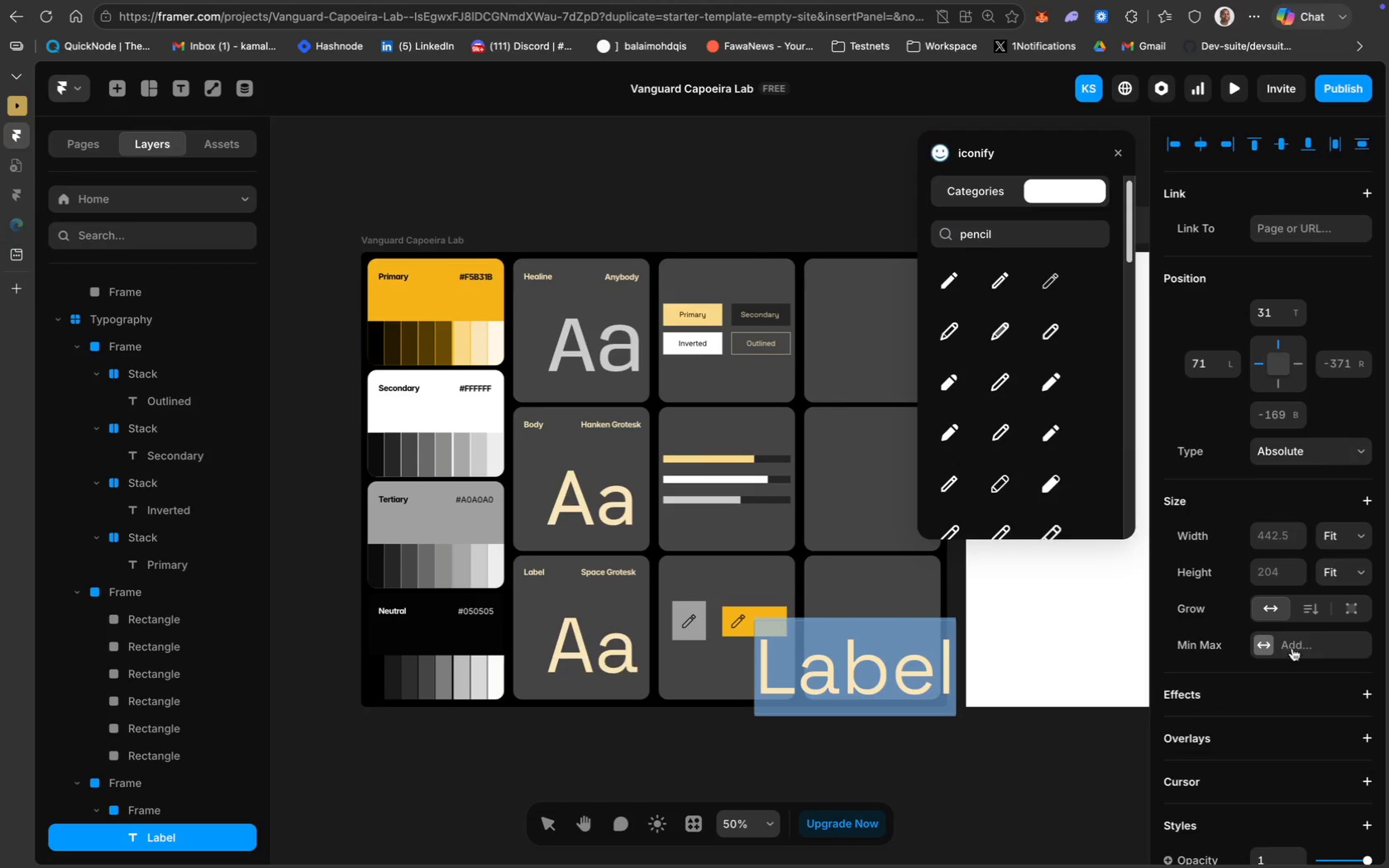 
scroll: coordinate [1308, 640], scroll_direction: down, amount: 63.0
 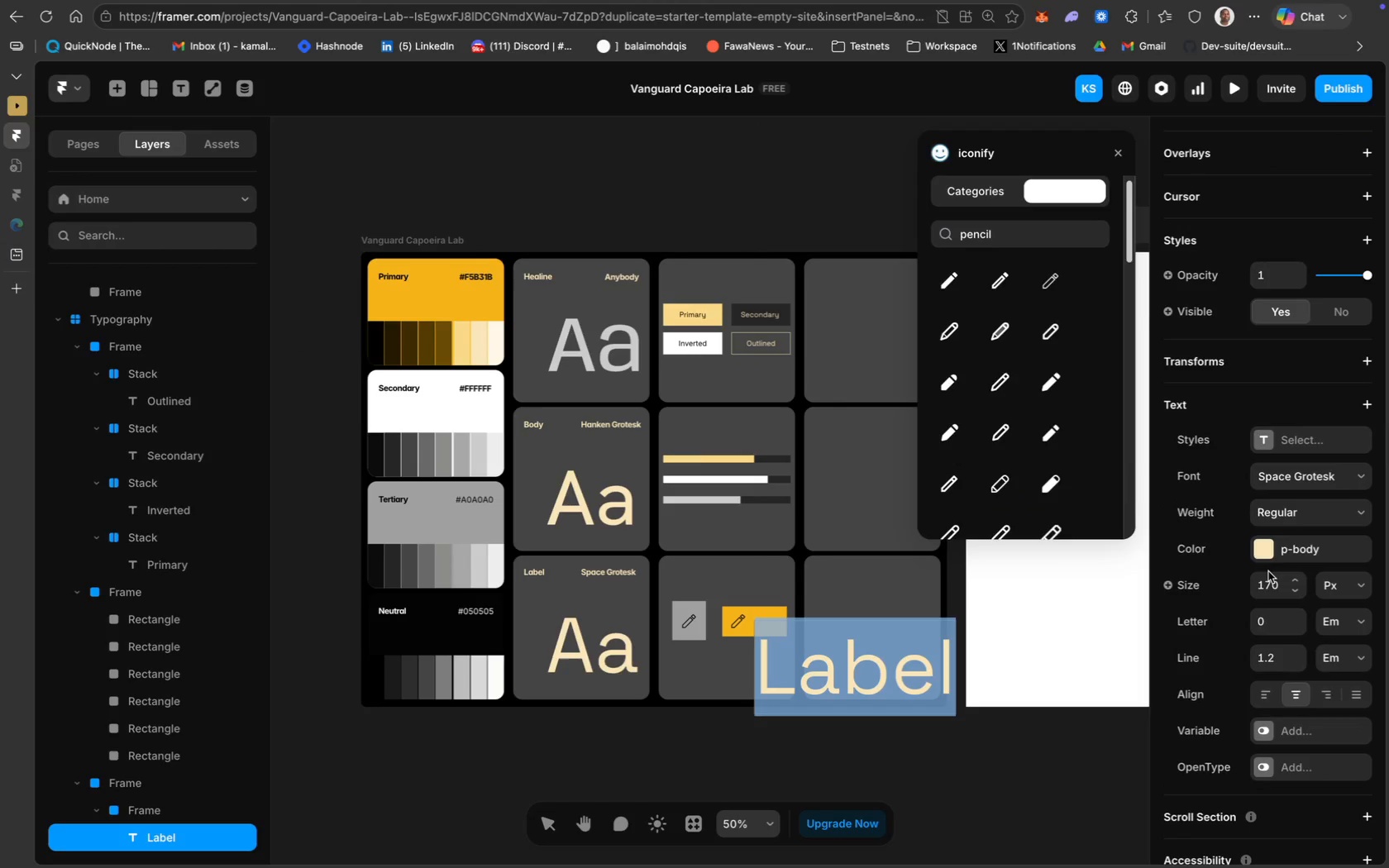 
left_click([1271, 576])
 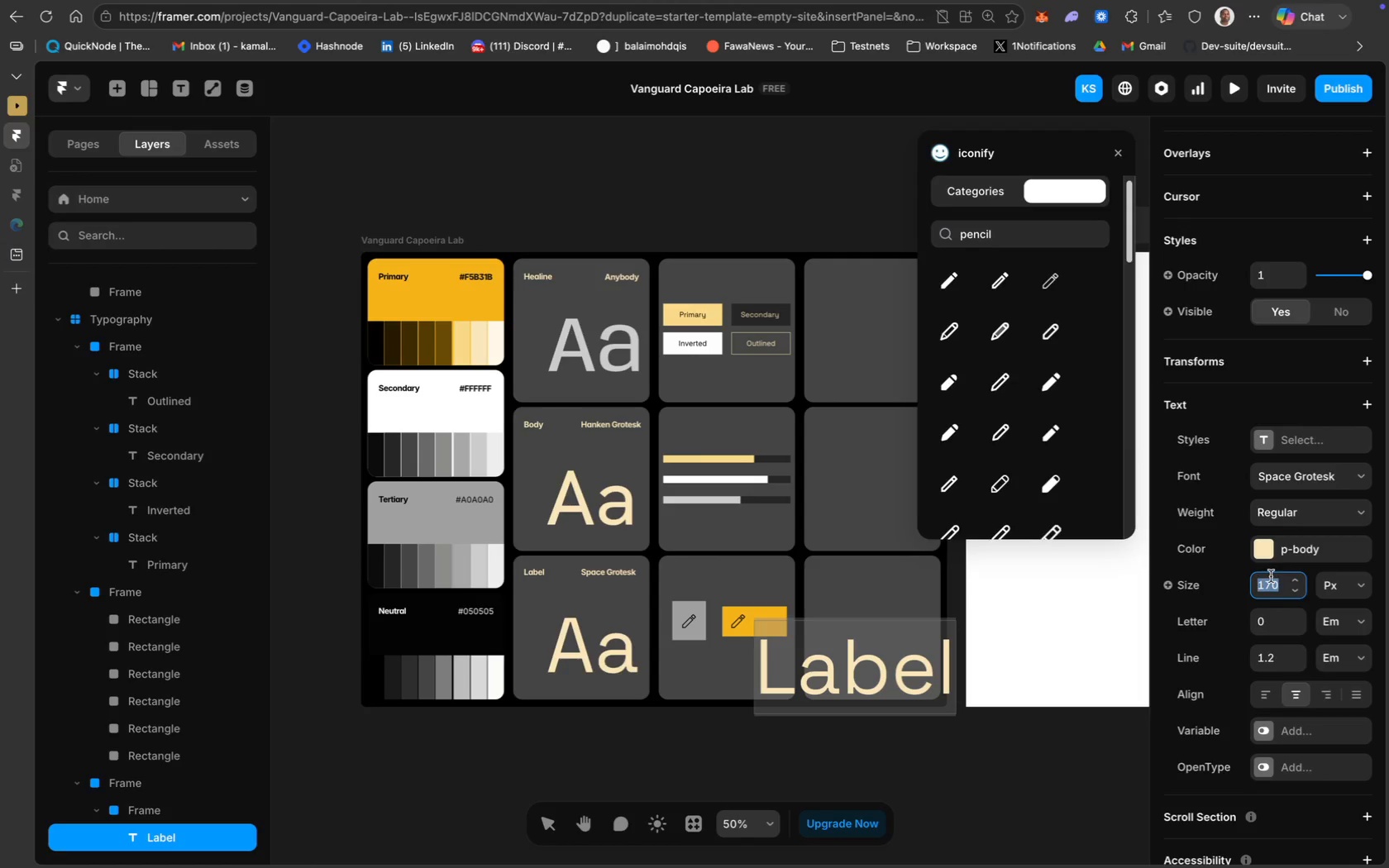 
type(18)
 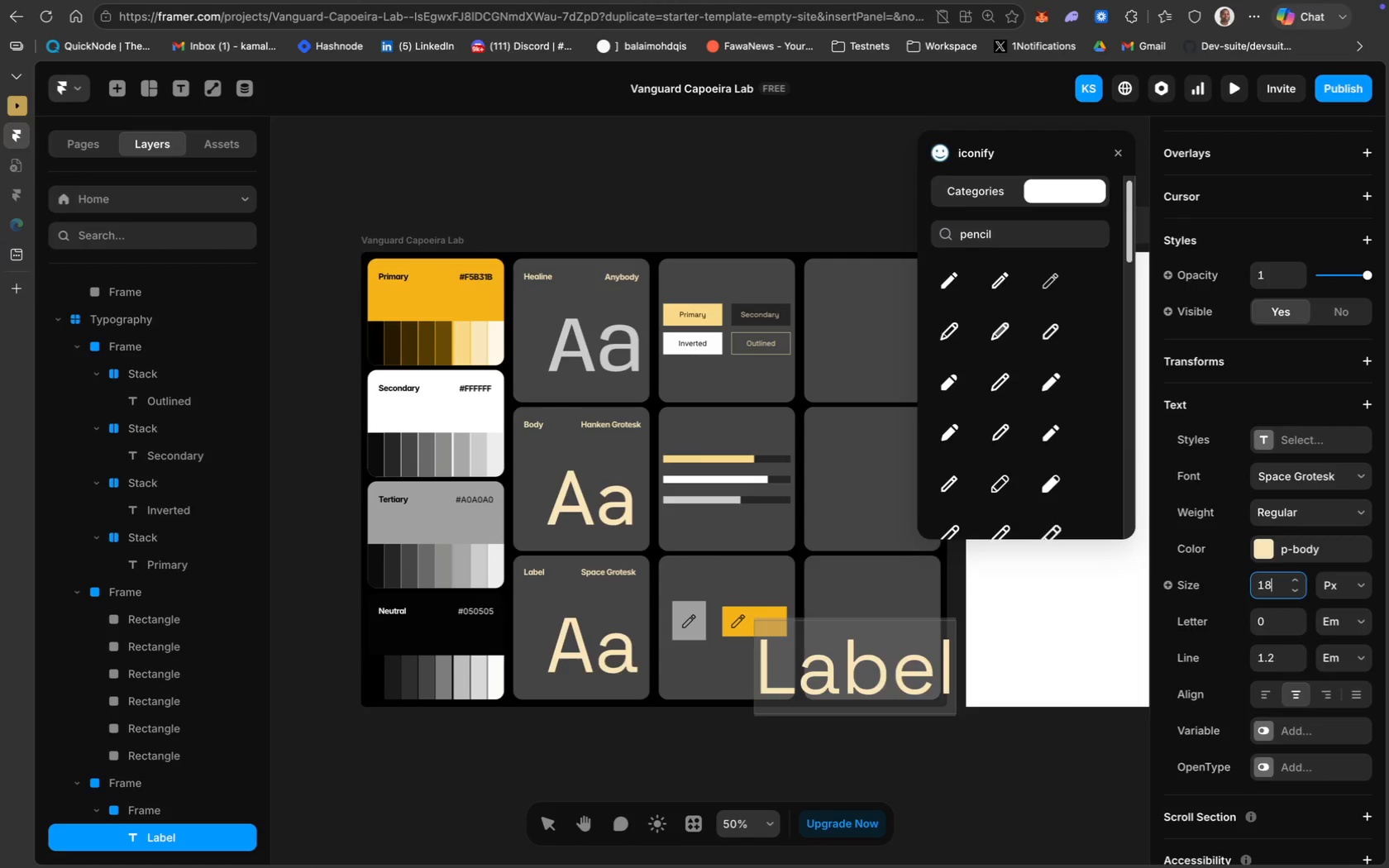 
key(Enter)
 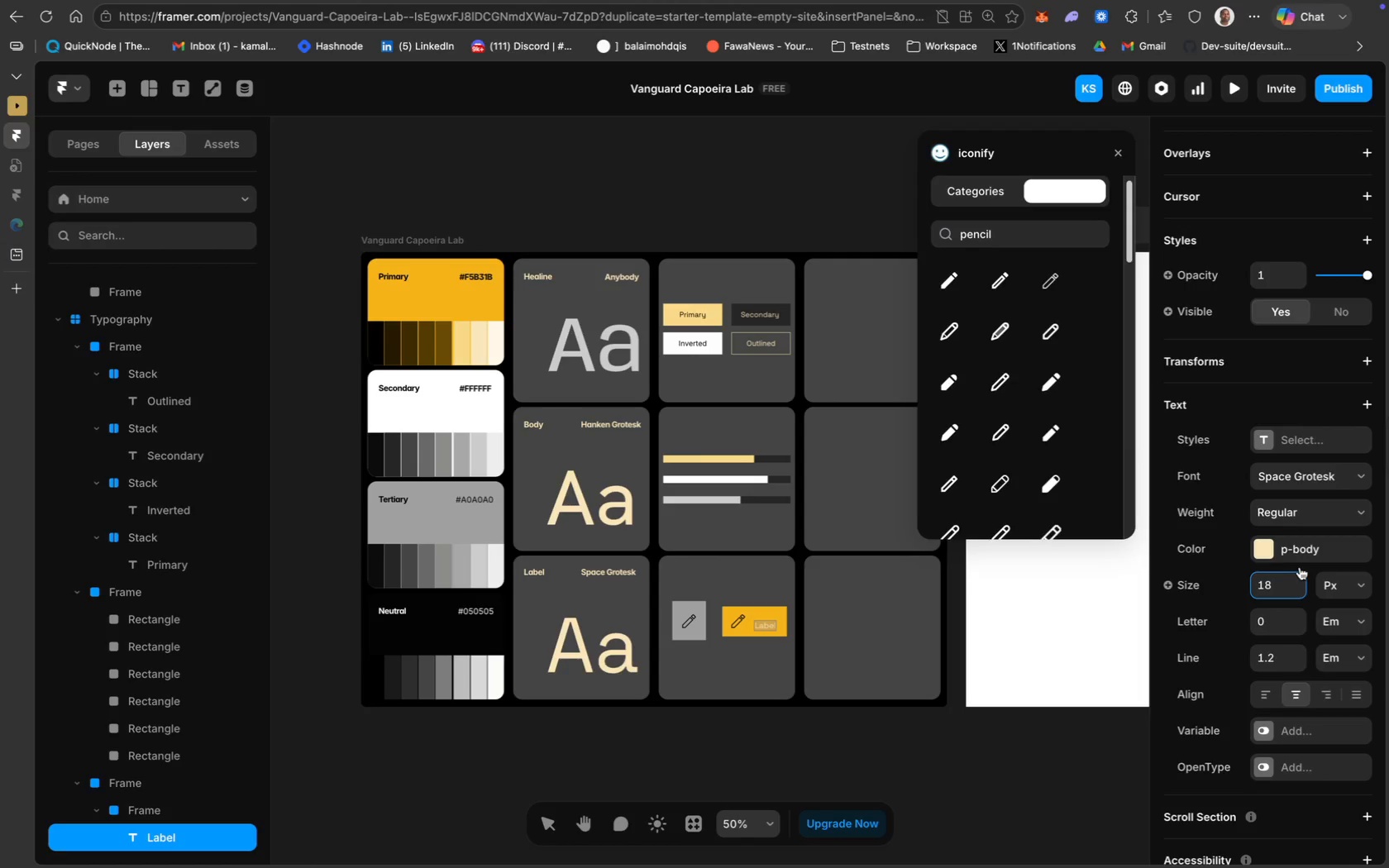 
left_click([1315, 548])
 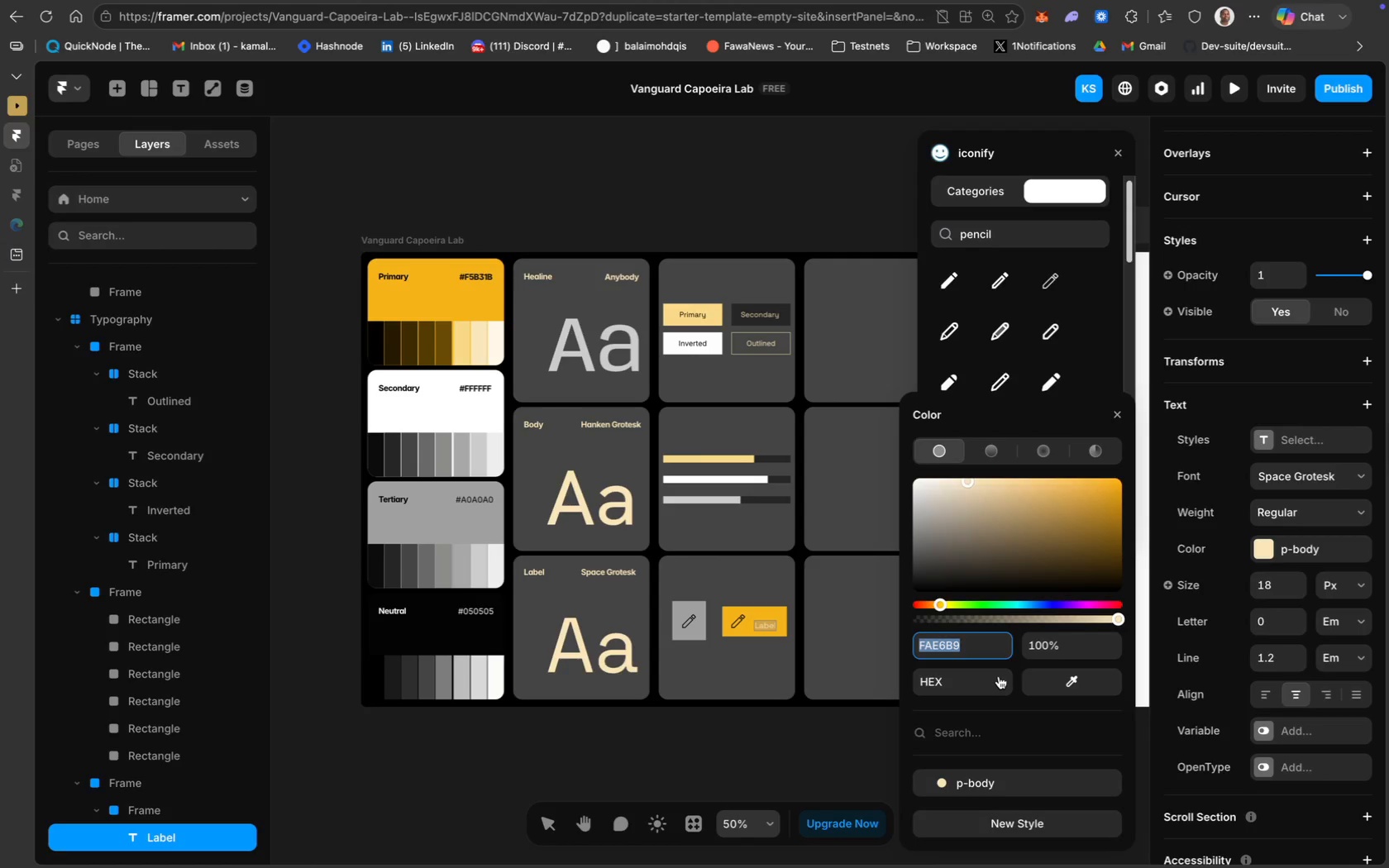 
type(000000)
 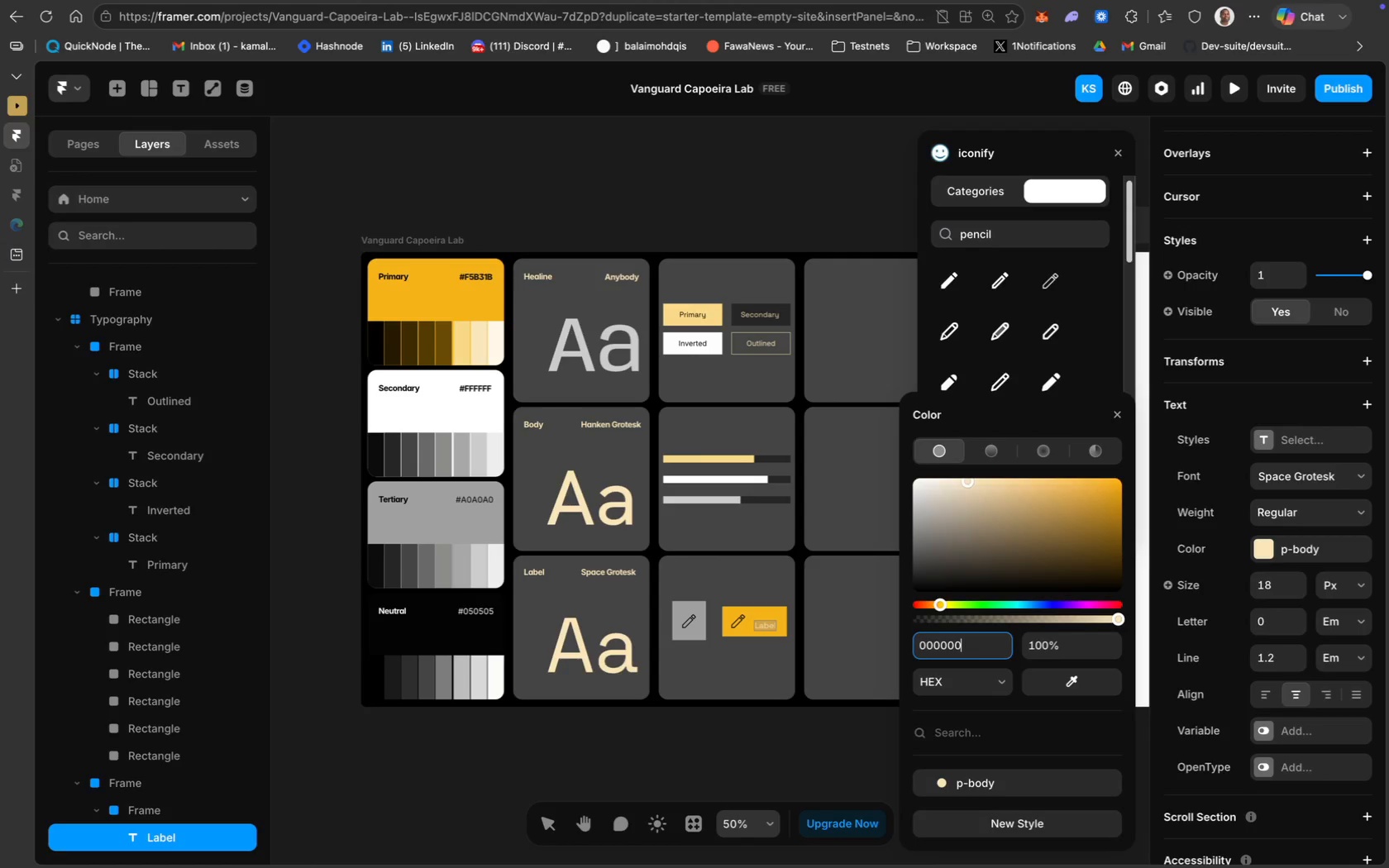 
key(Enter)
 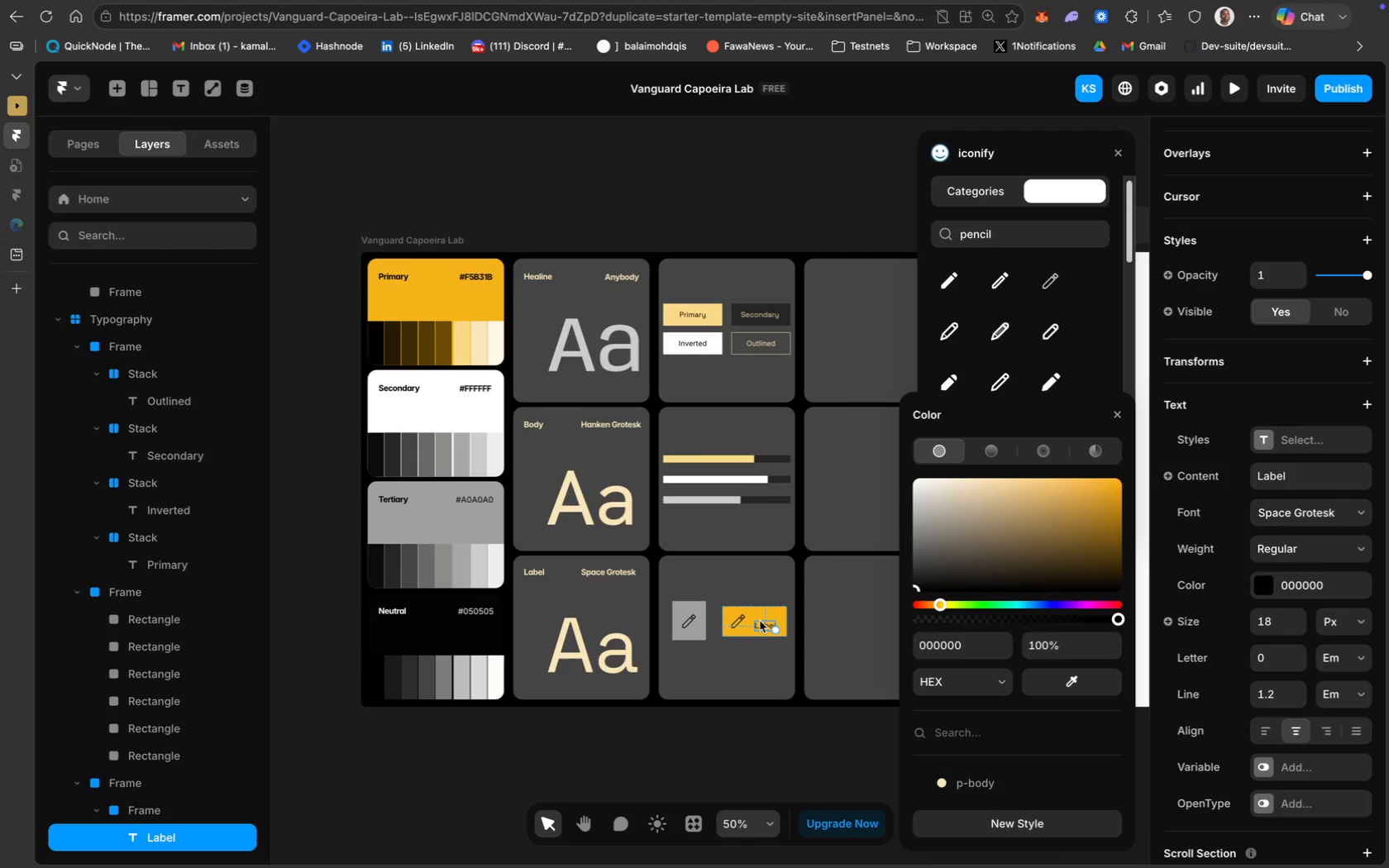 
left_click_drag(start_coordinate=[764, 625], to_coordinate=[764, 620])
 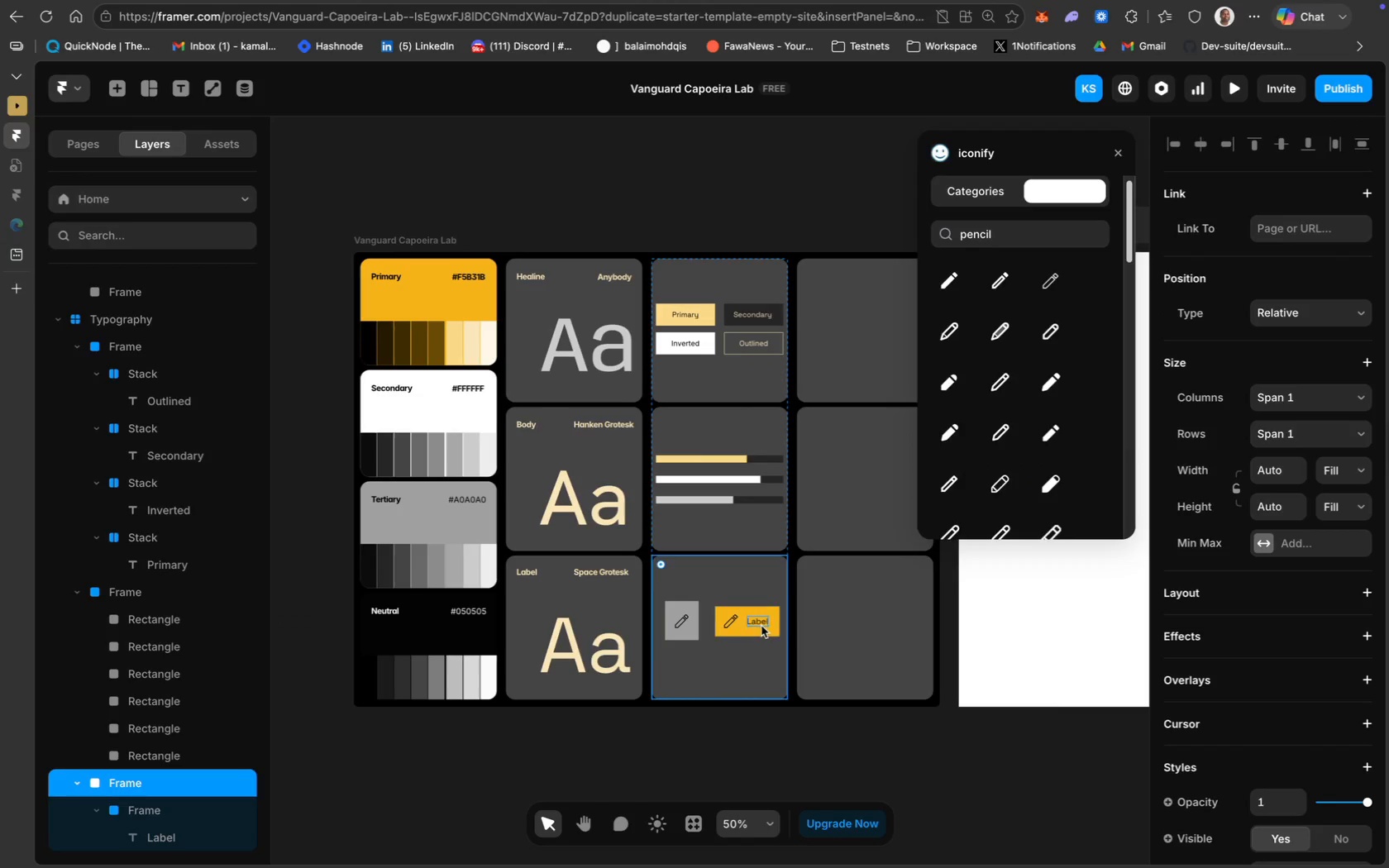 
wait(5.35)
 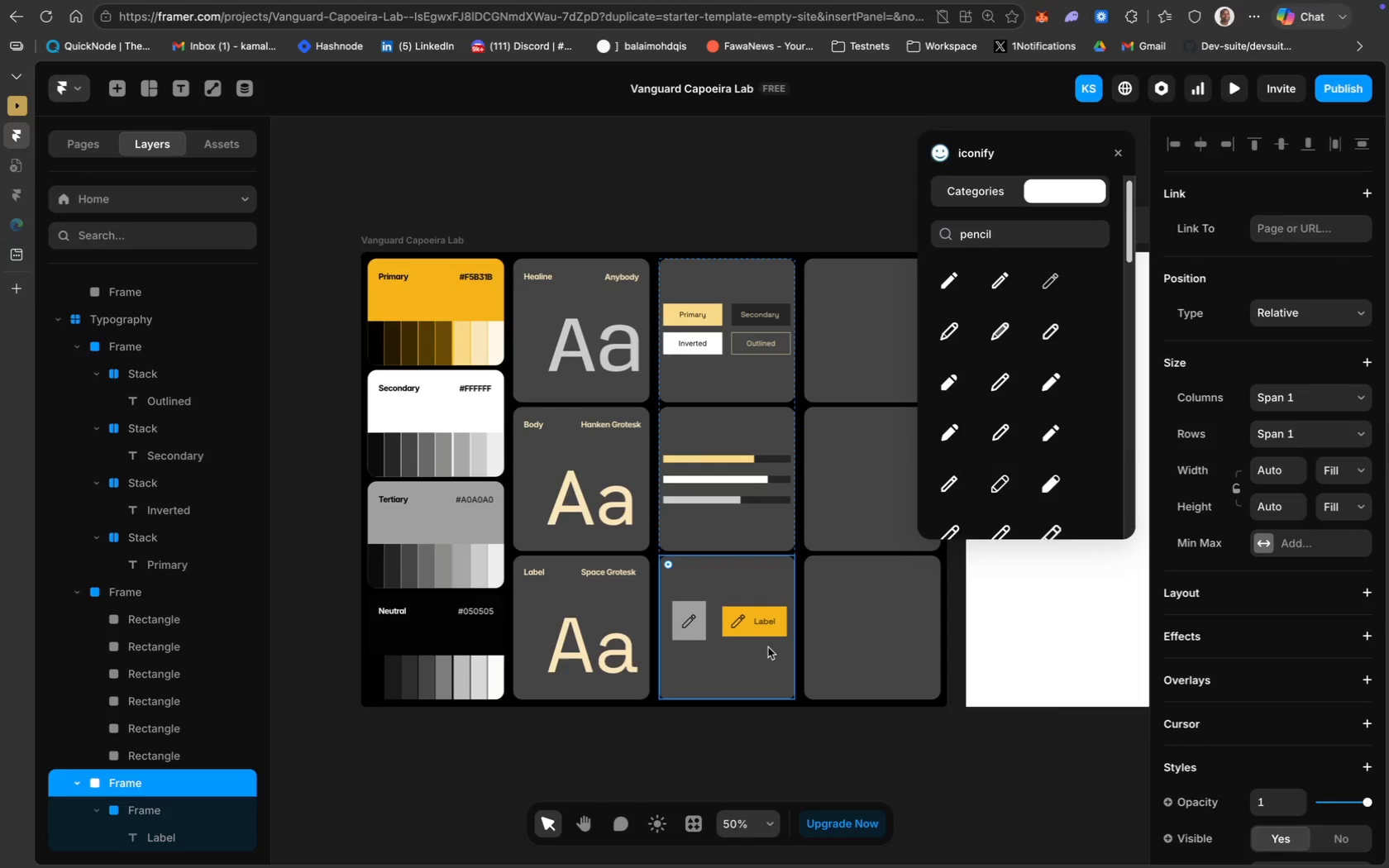 
scroll: coordinate [685, 594], scroll_direction: down, amount: 38.0
 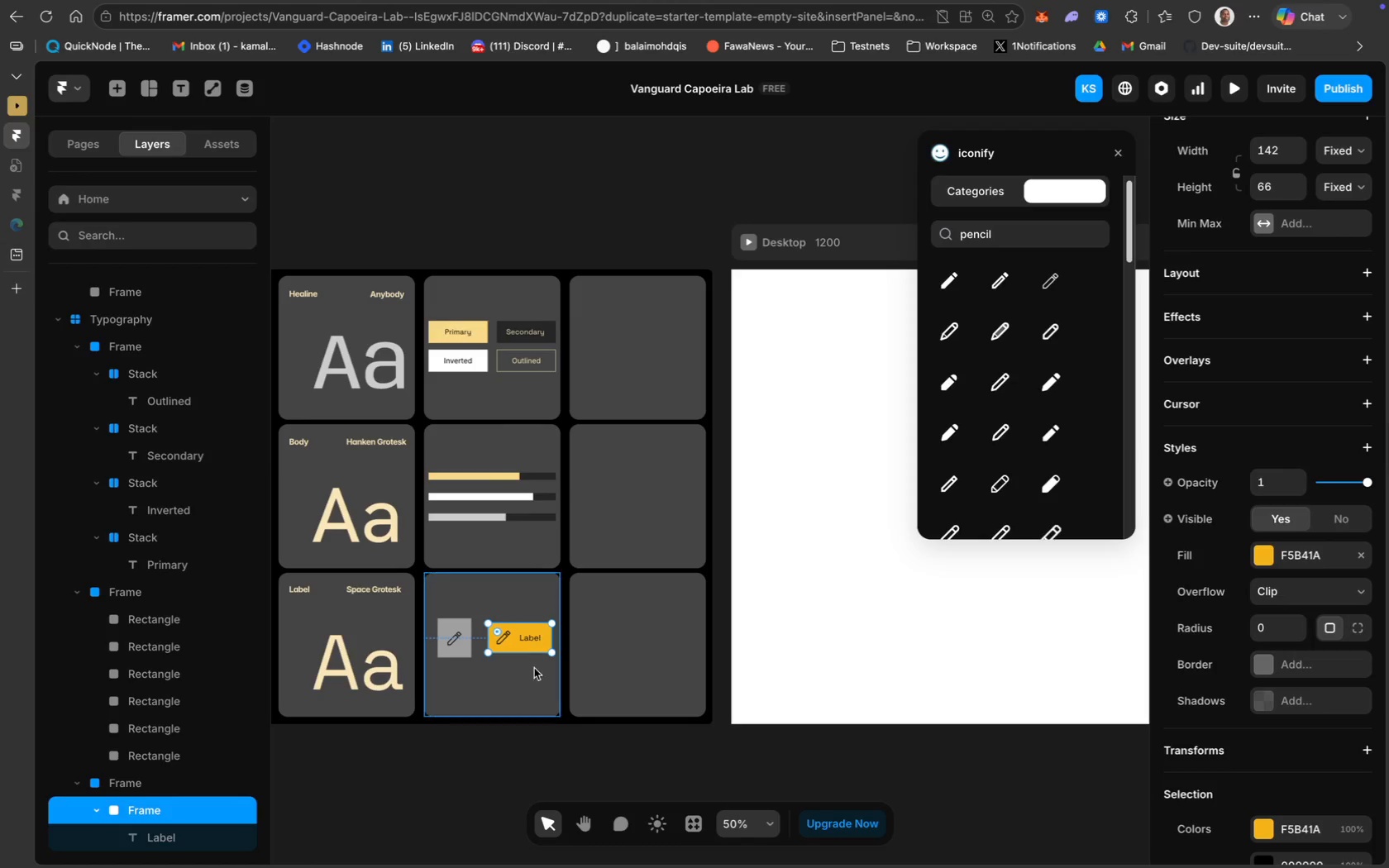 
left_click_drag(start_coordinate=[543, 645], to_coordinate=[538, 646])
 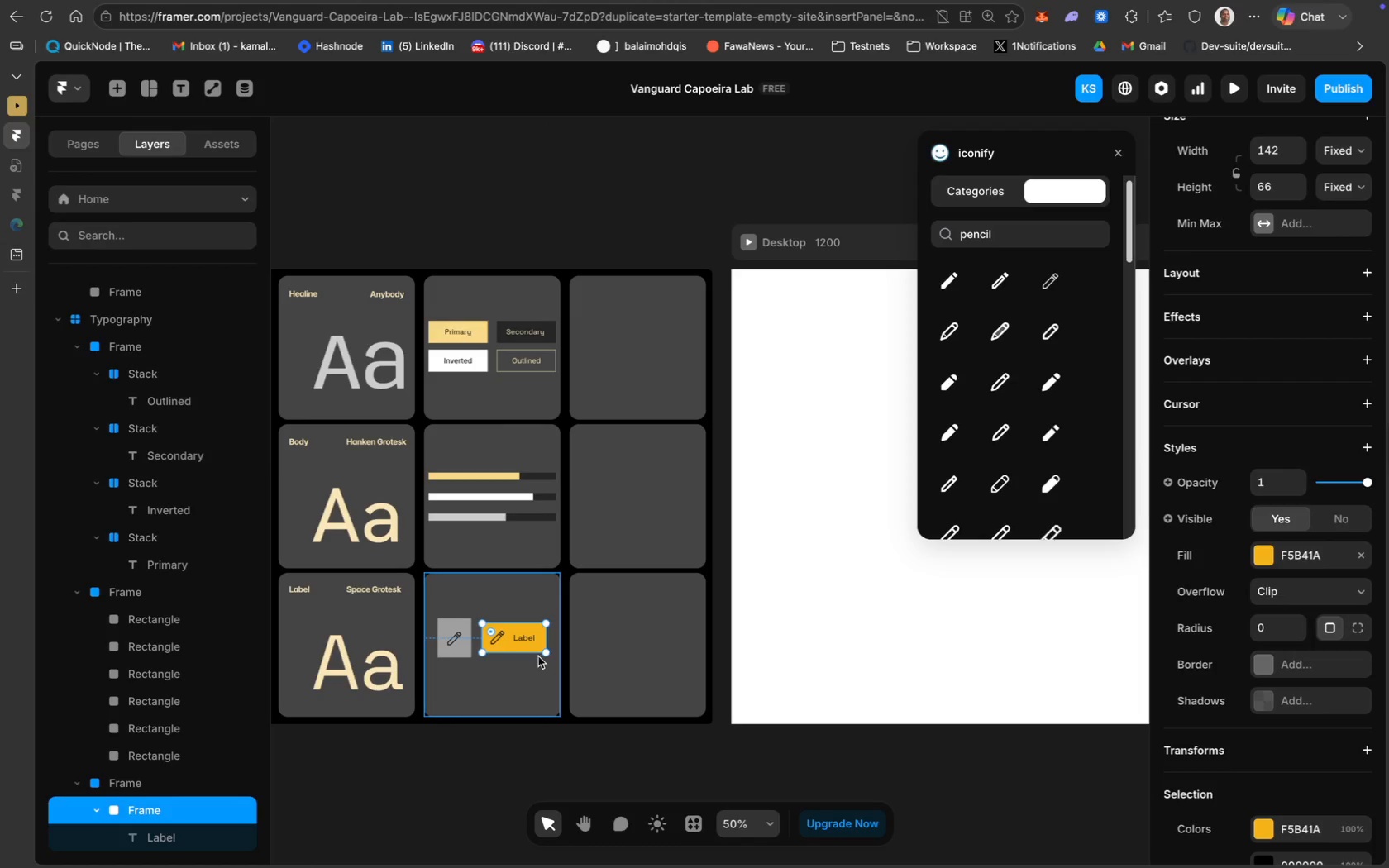 
key(ArrowRight)
 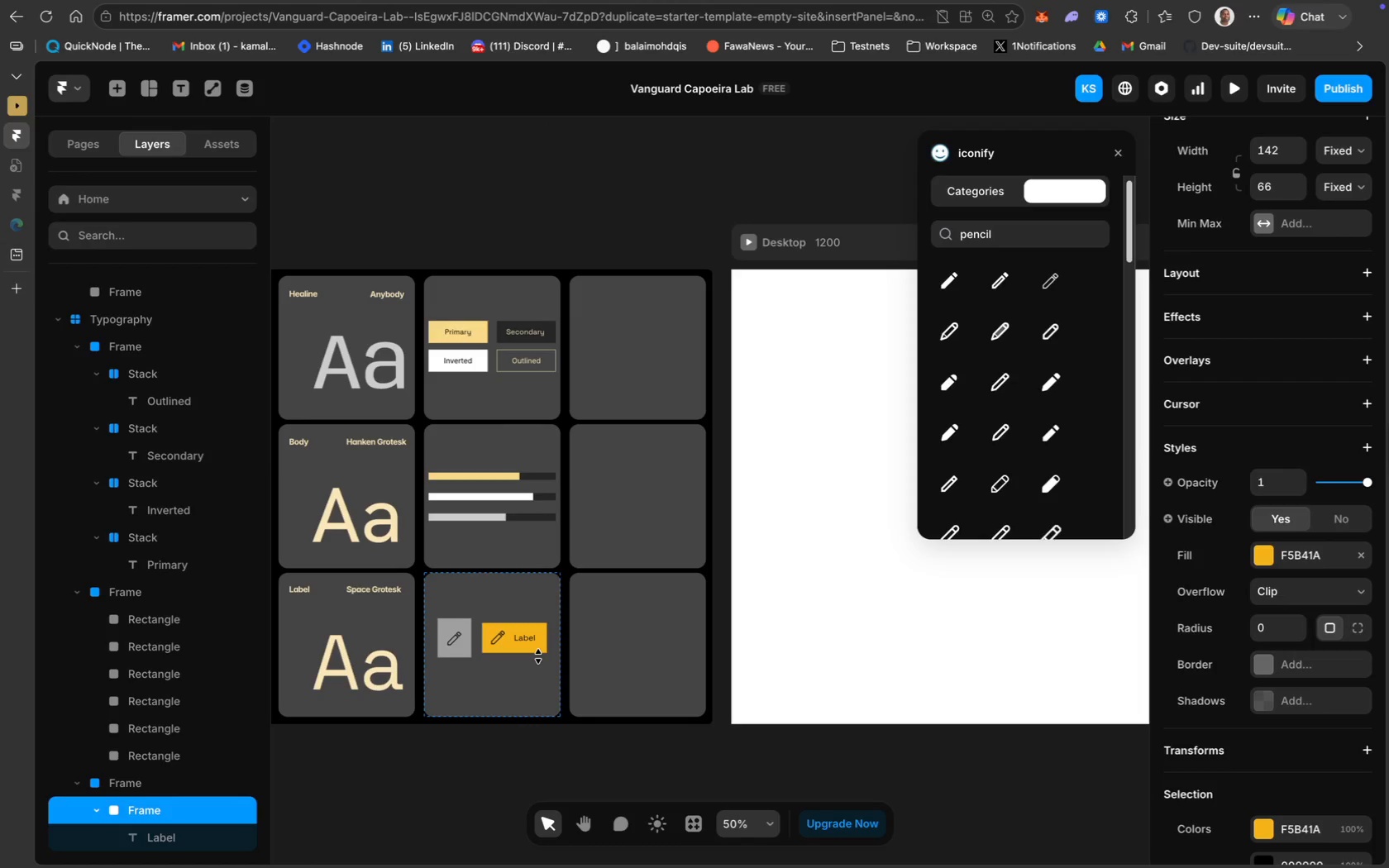 
key(ArrowRight)
 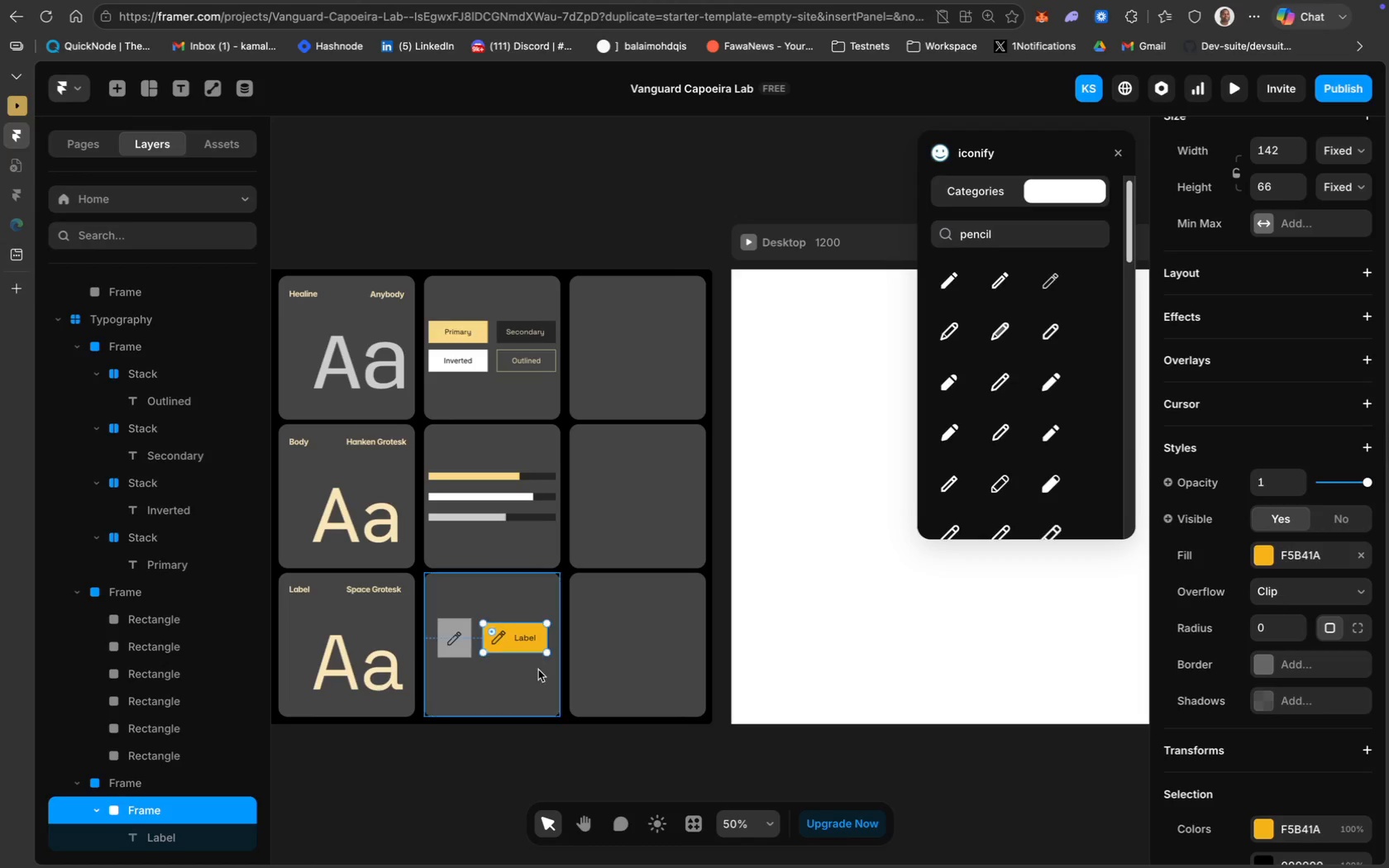 
left_click([551, 710])
 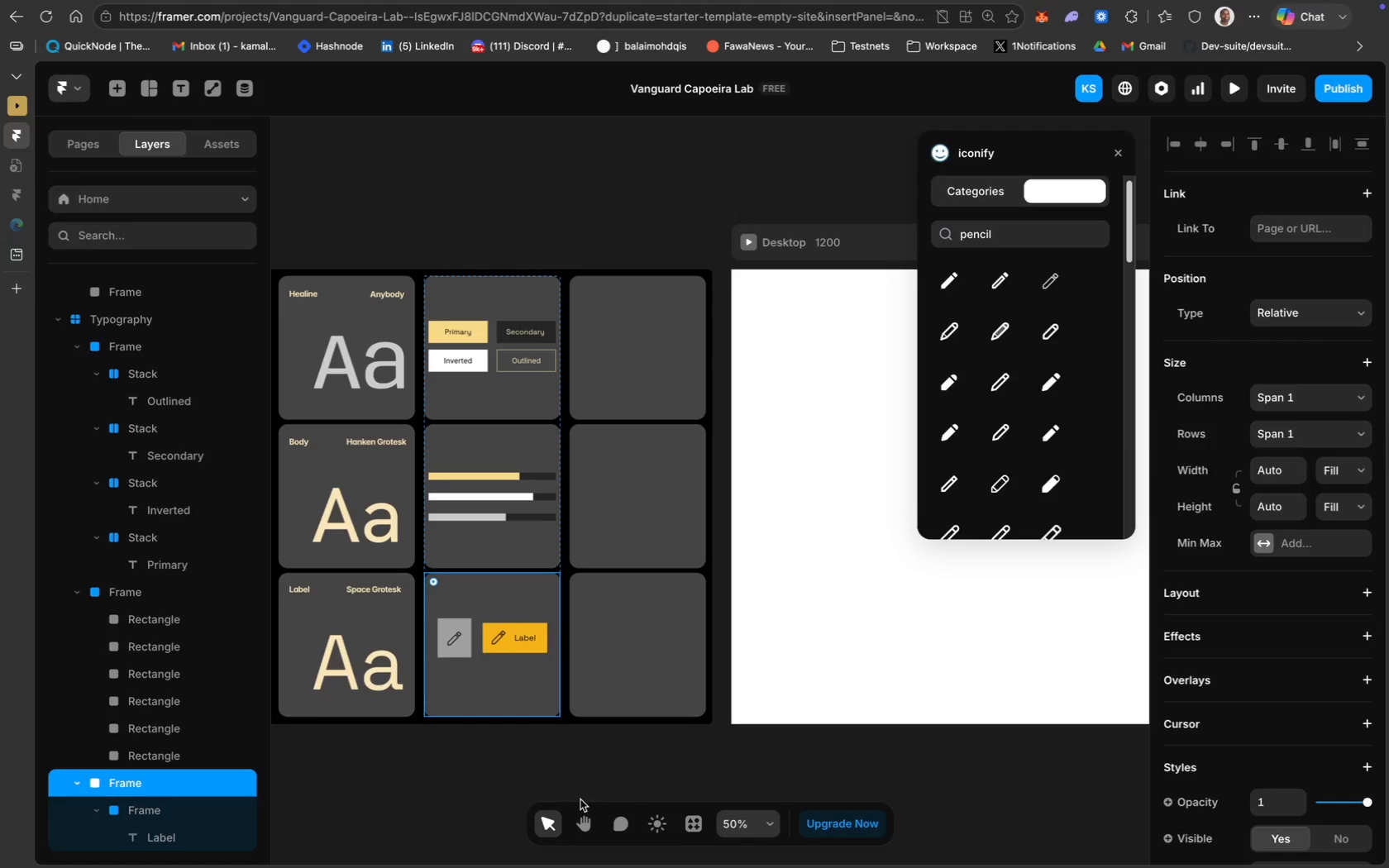 
scroll: coordinate [623, 640], scroll_direction: up, amount: 12.0
 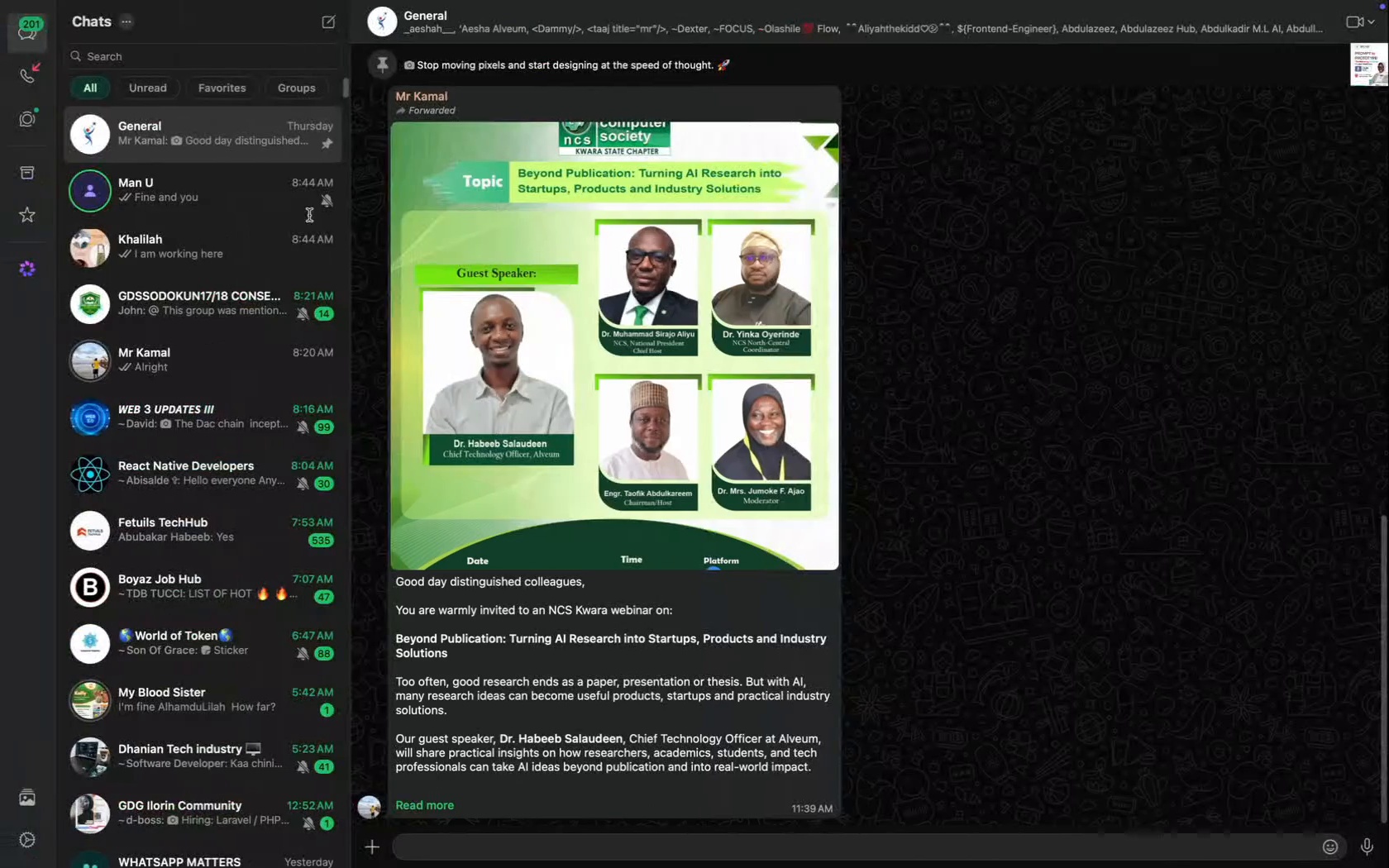 
left_click([22, 179])
 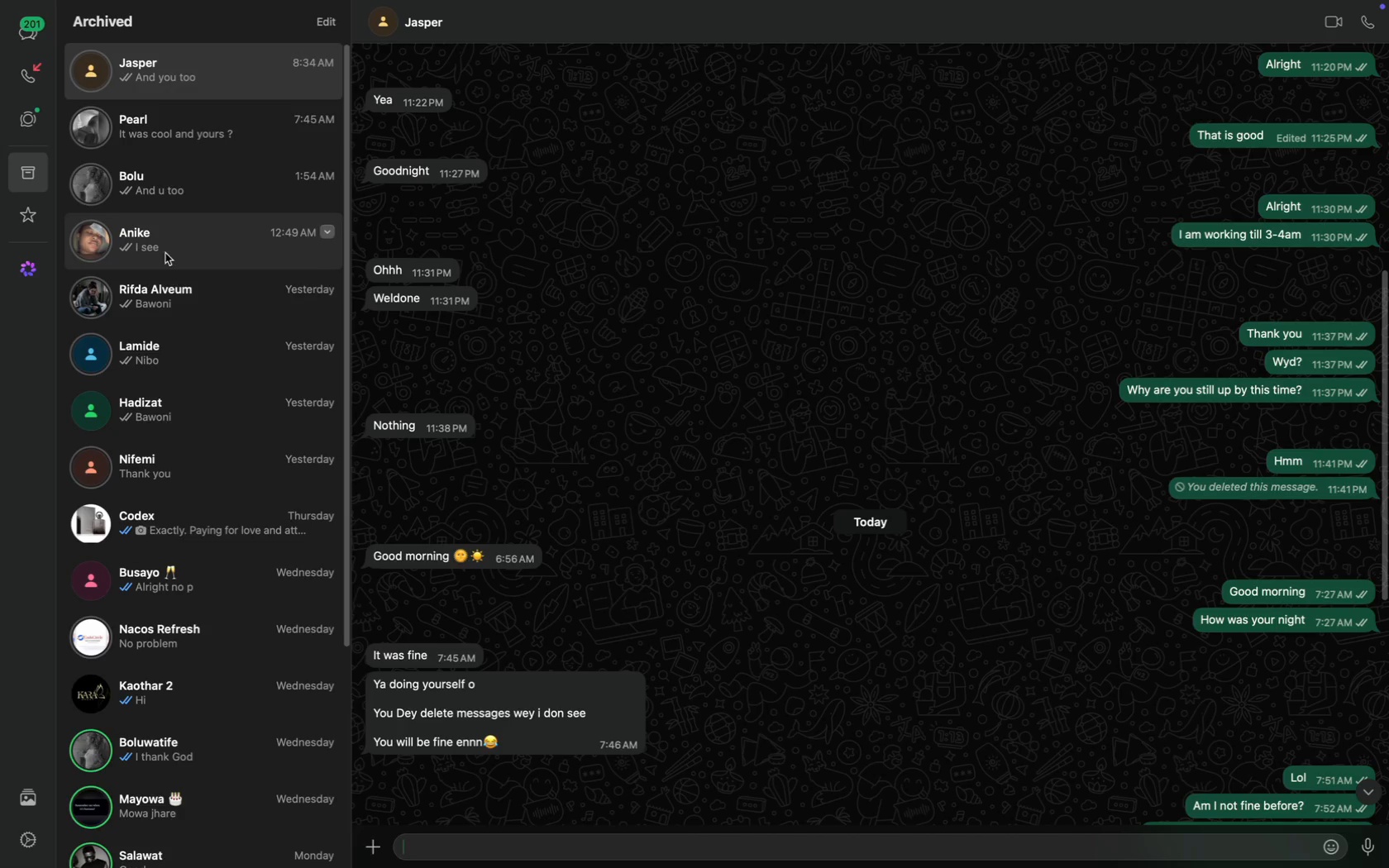 
mouse_move([218, 166])
 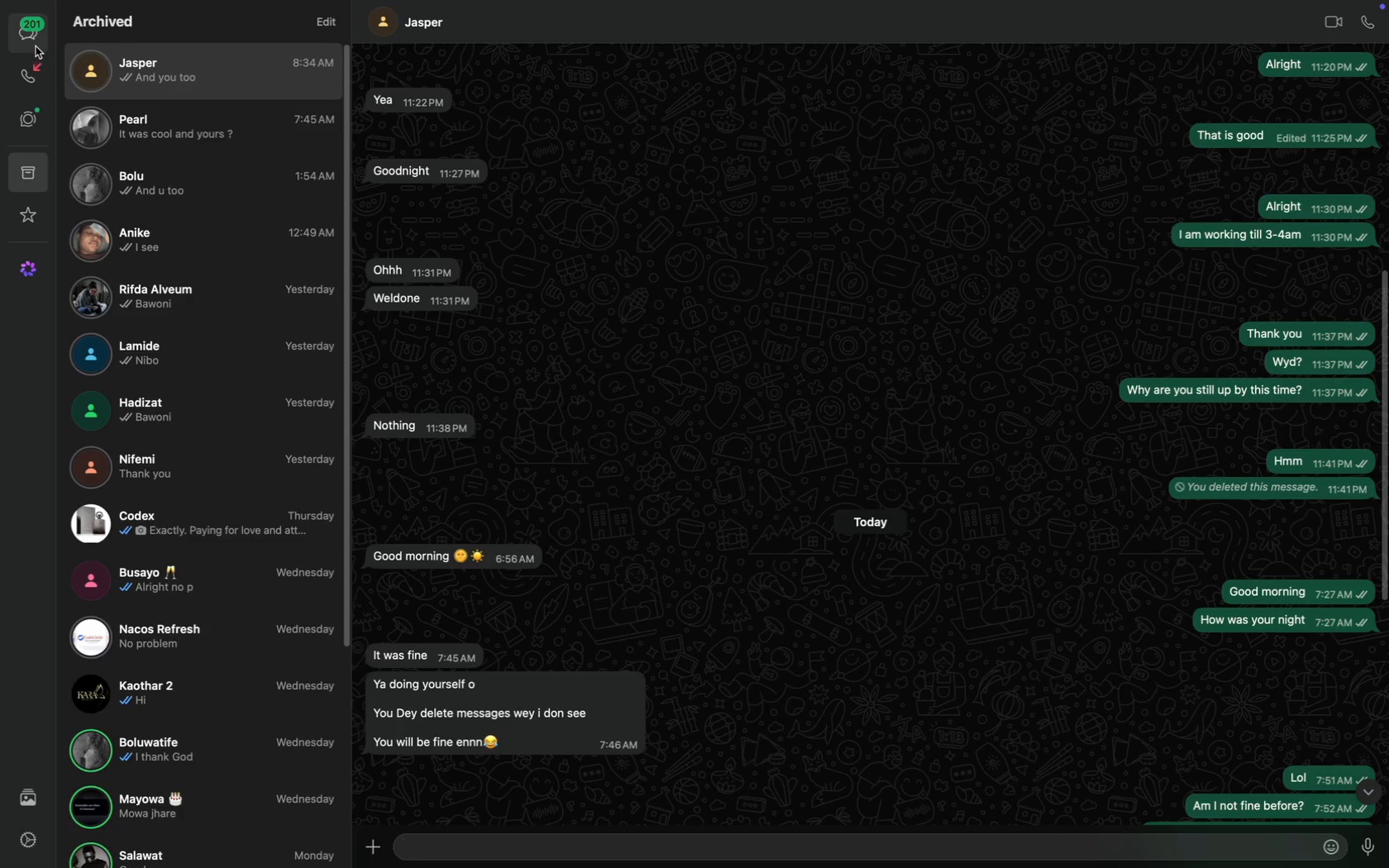 
left_click([33, 38])